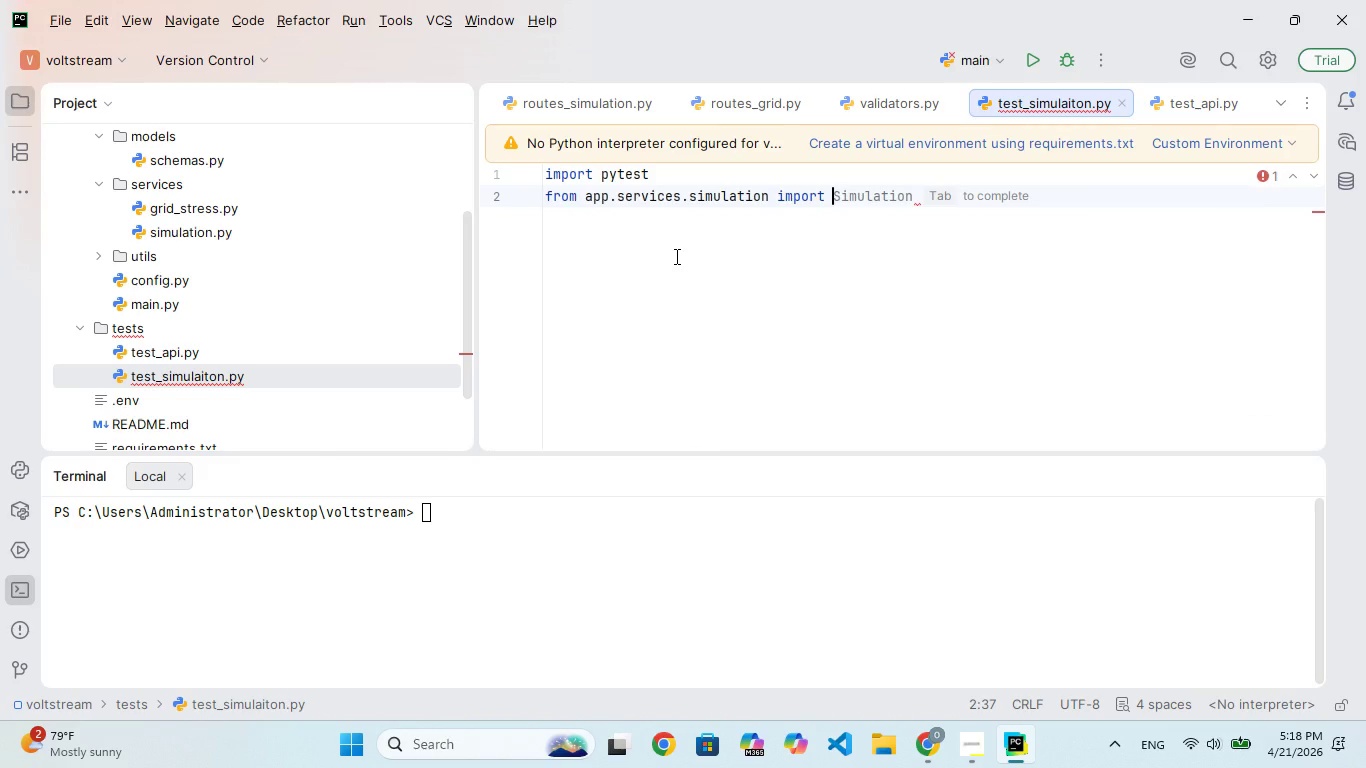 
type(calculate)
 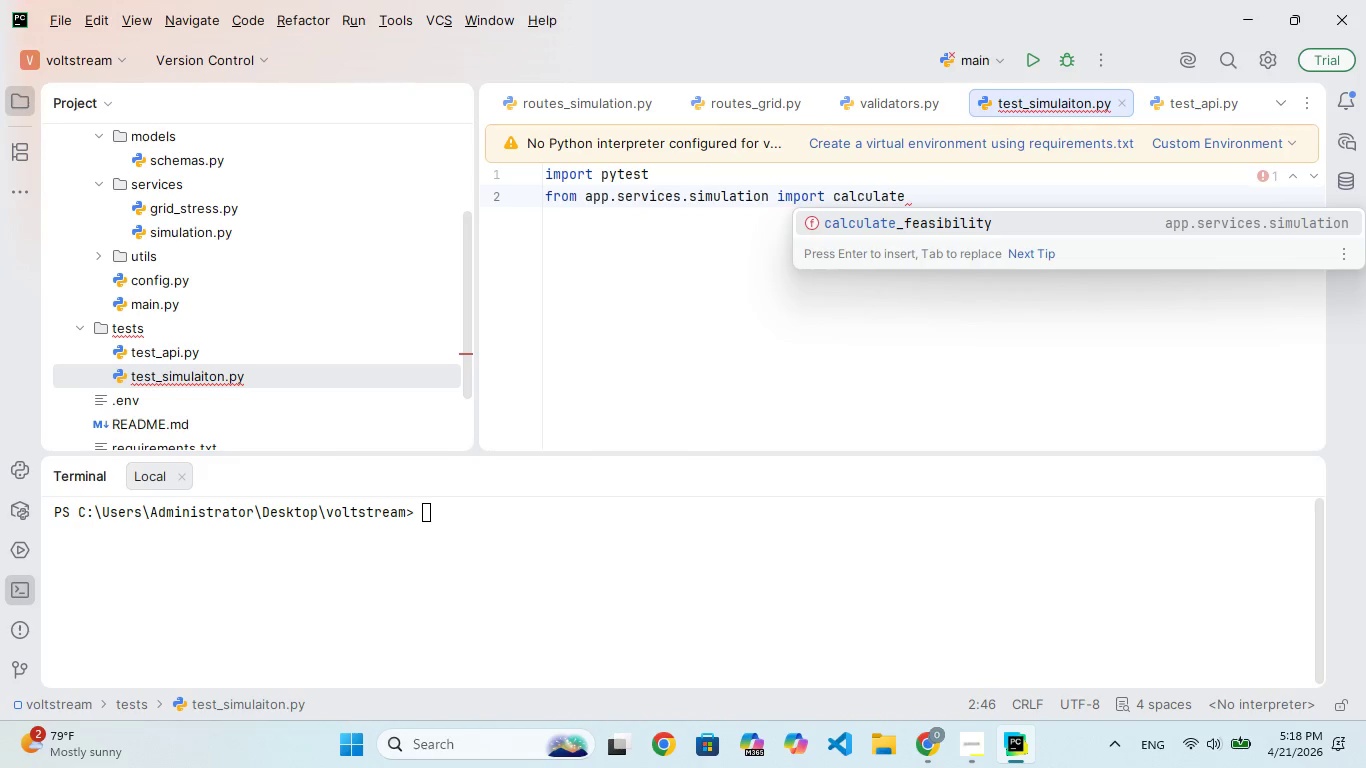 
key(Enter)
 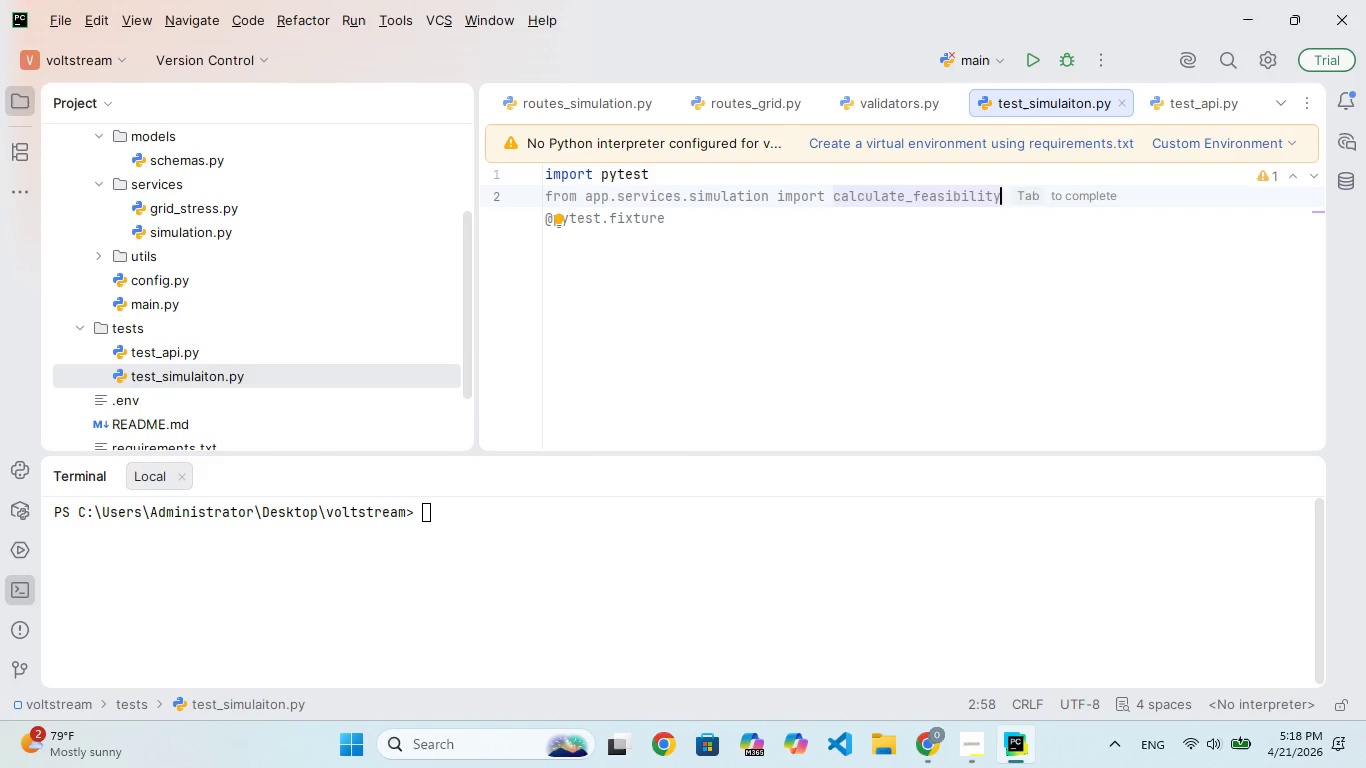 
wait(25.72)
 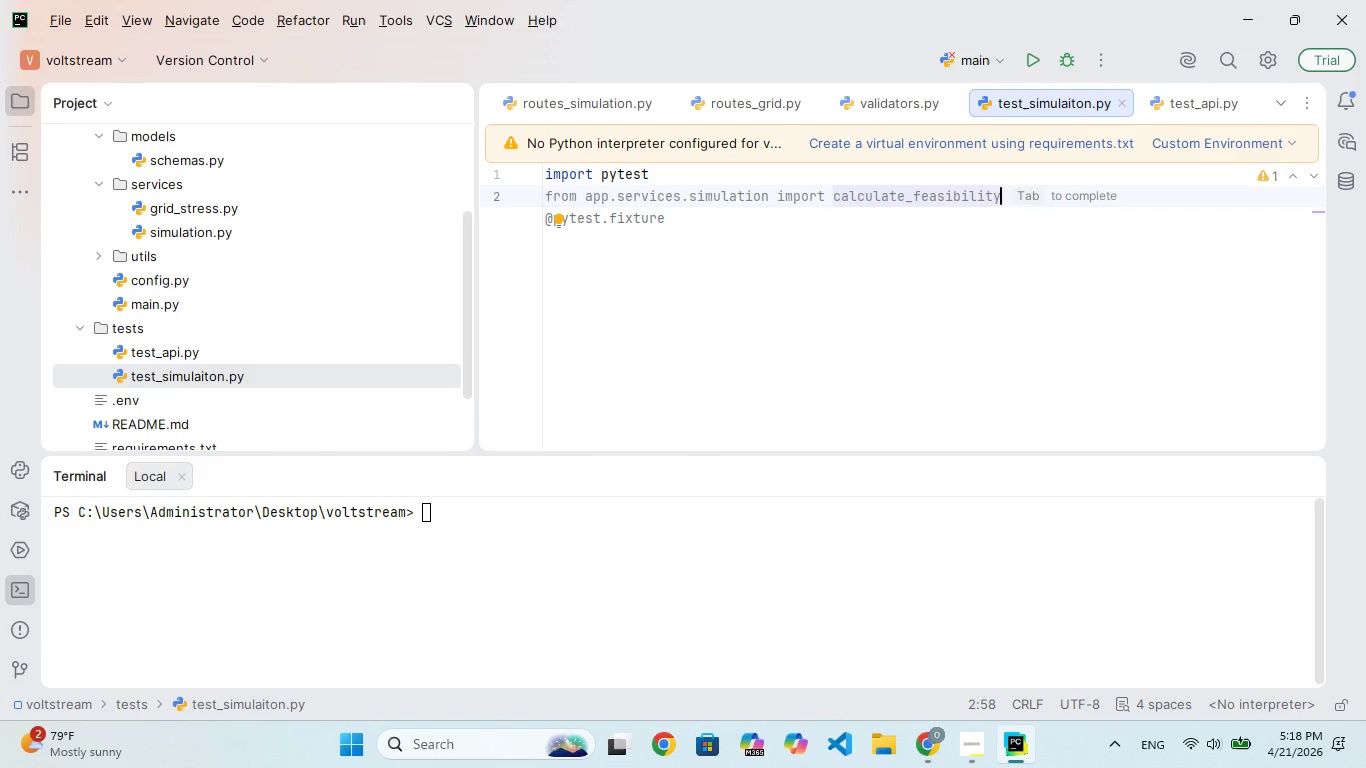 
key(Enter)
 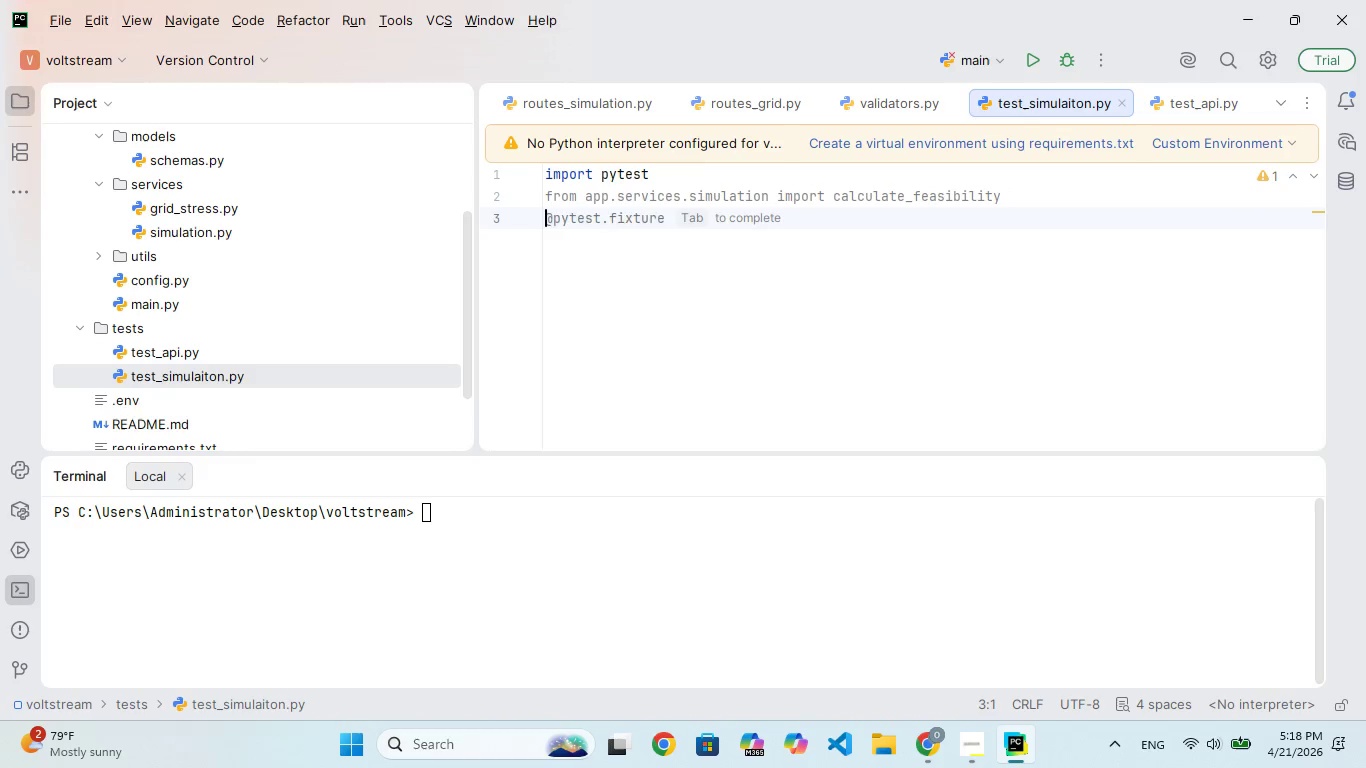 
key(Enter)
 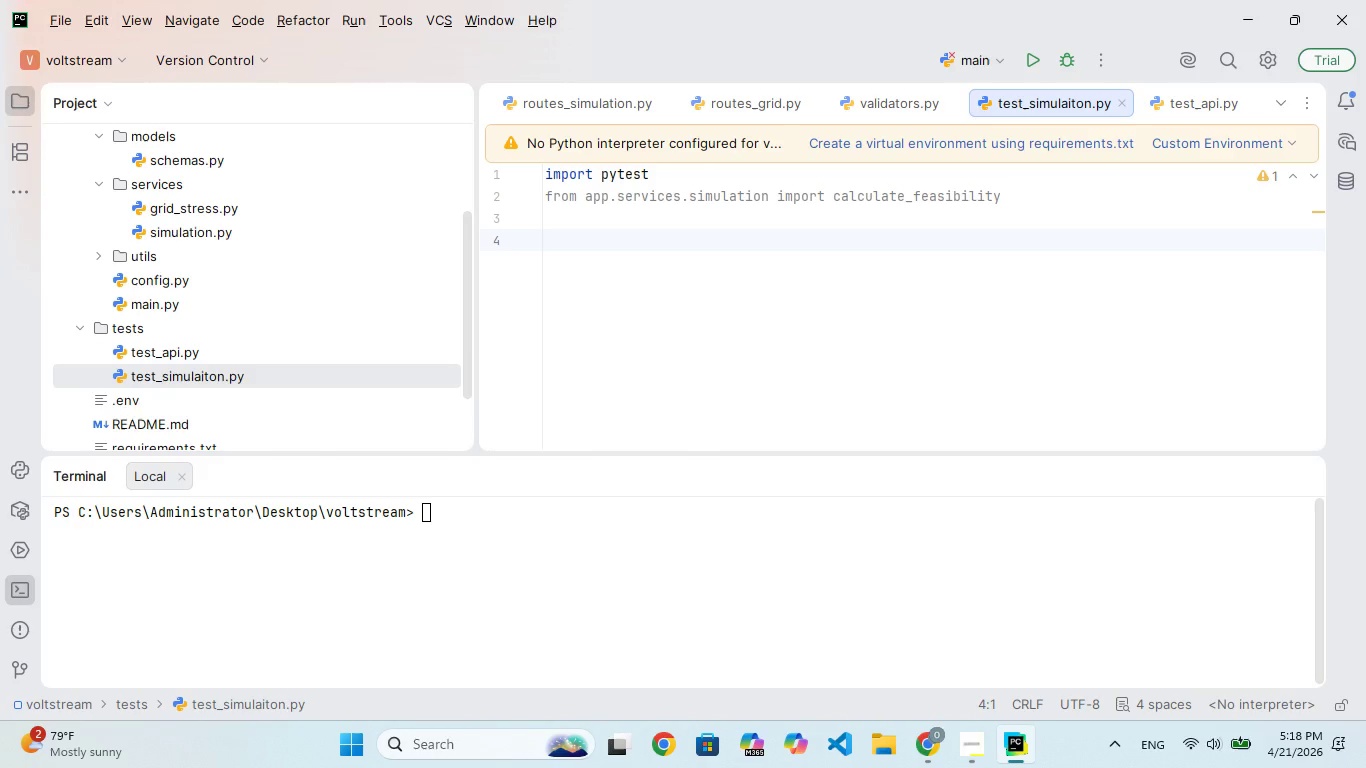 
type(# Normal Case)
 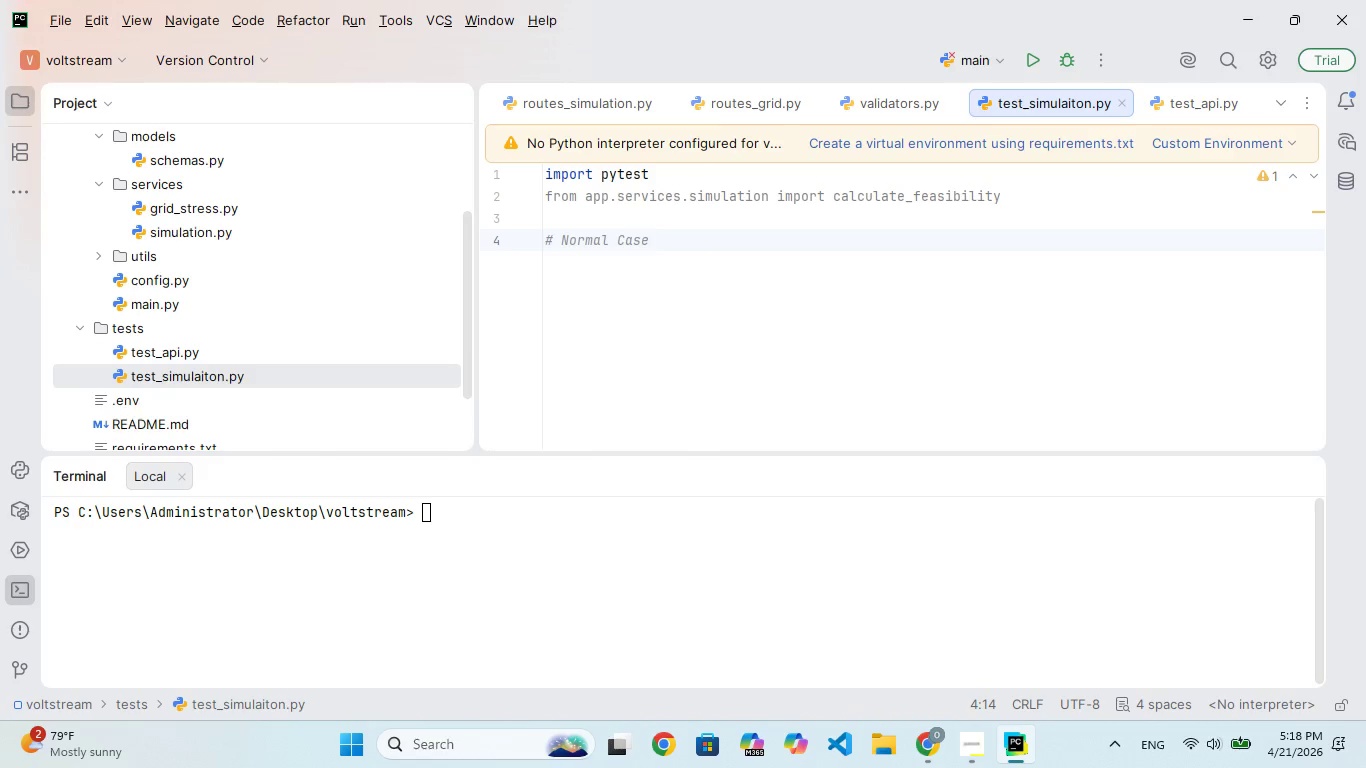 
key(Enter)
 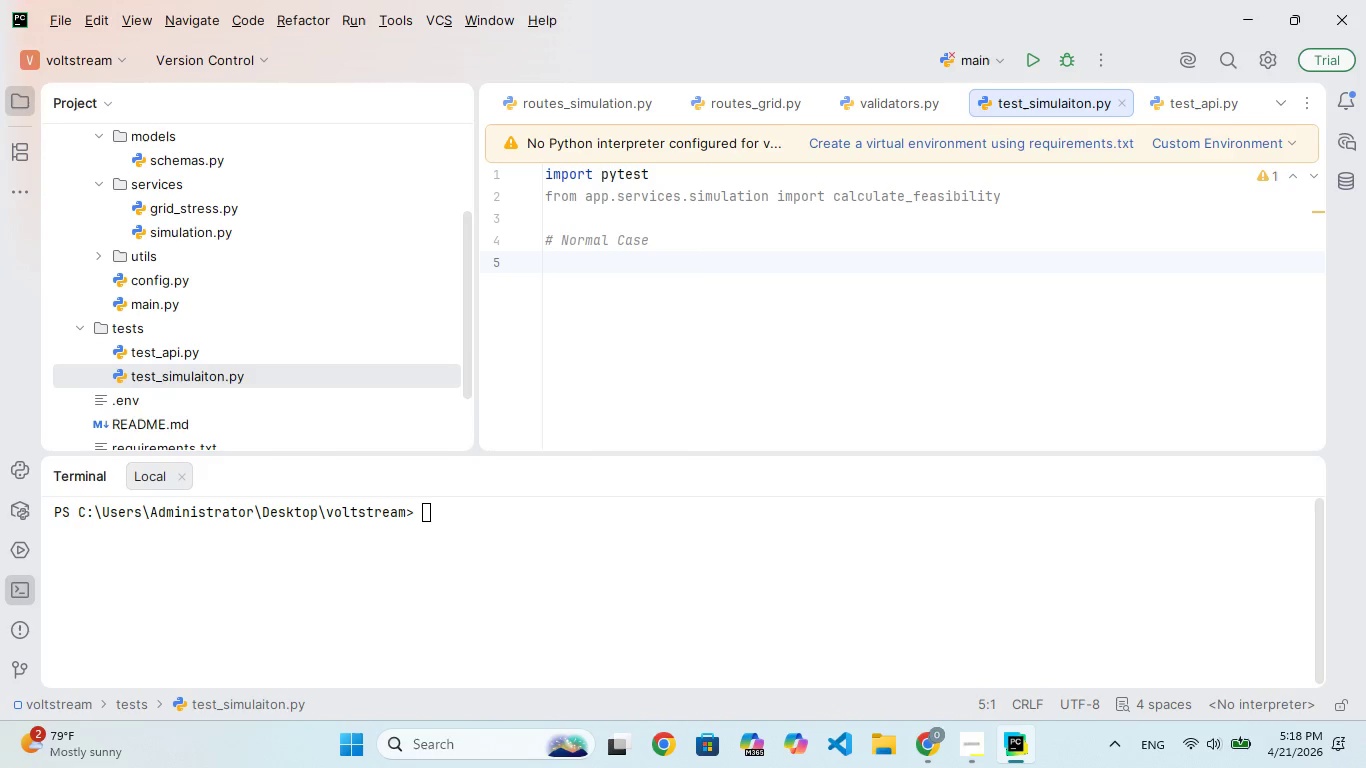 
type(dev )
key(Backspace)
key(Backspace)
type(f test_calcualte)
 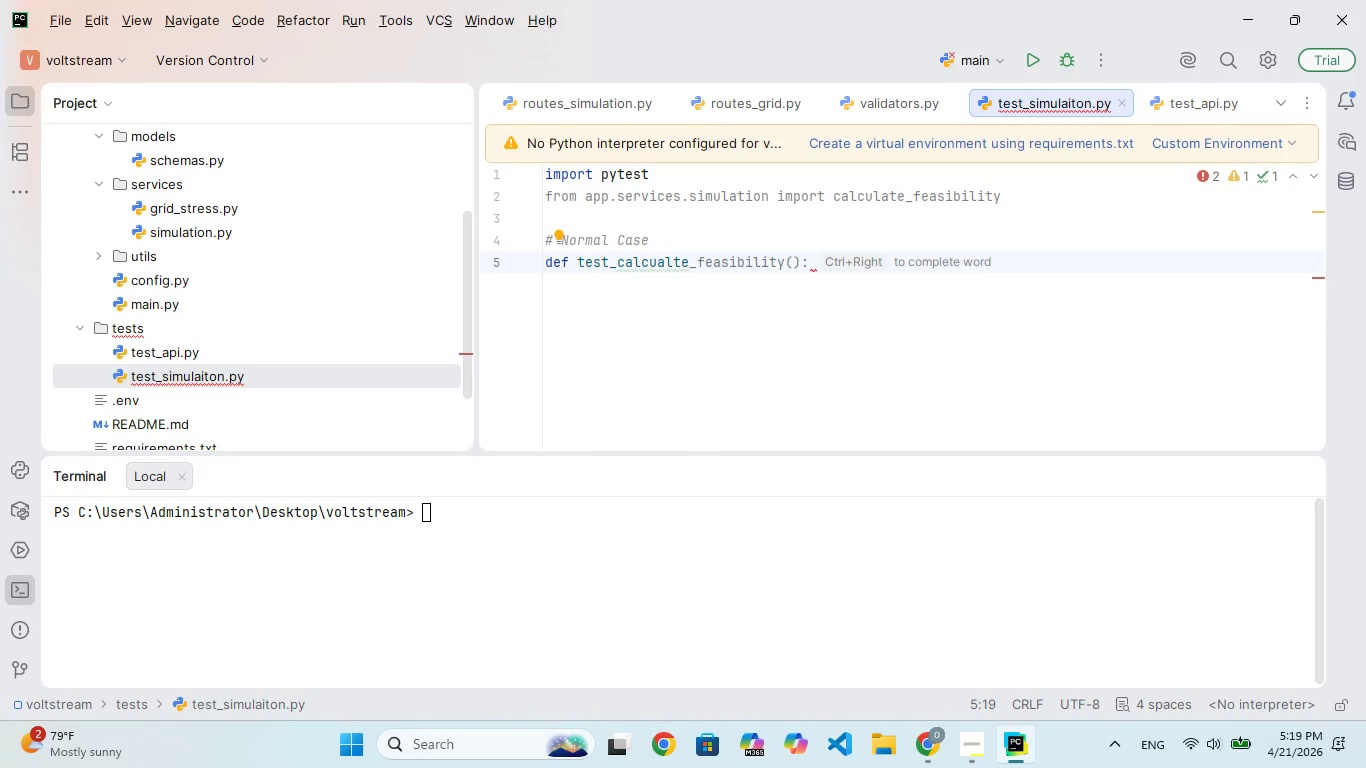 
wait(8.2)
 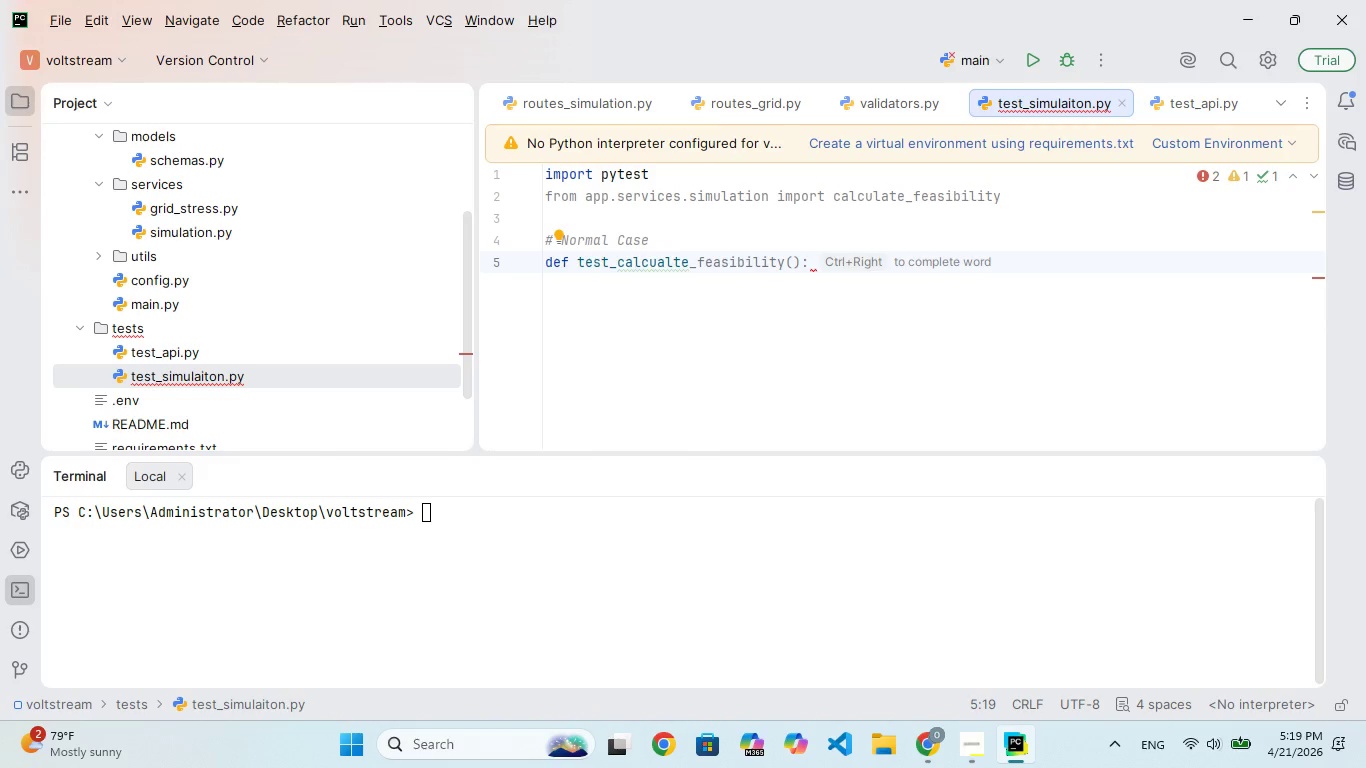 
hold_key(key=Backspace, duration=0.73)
 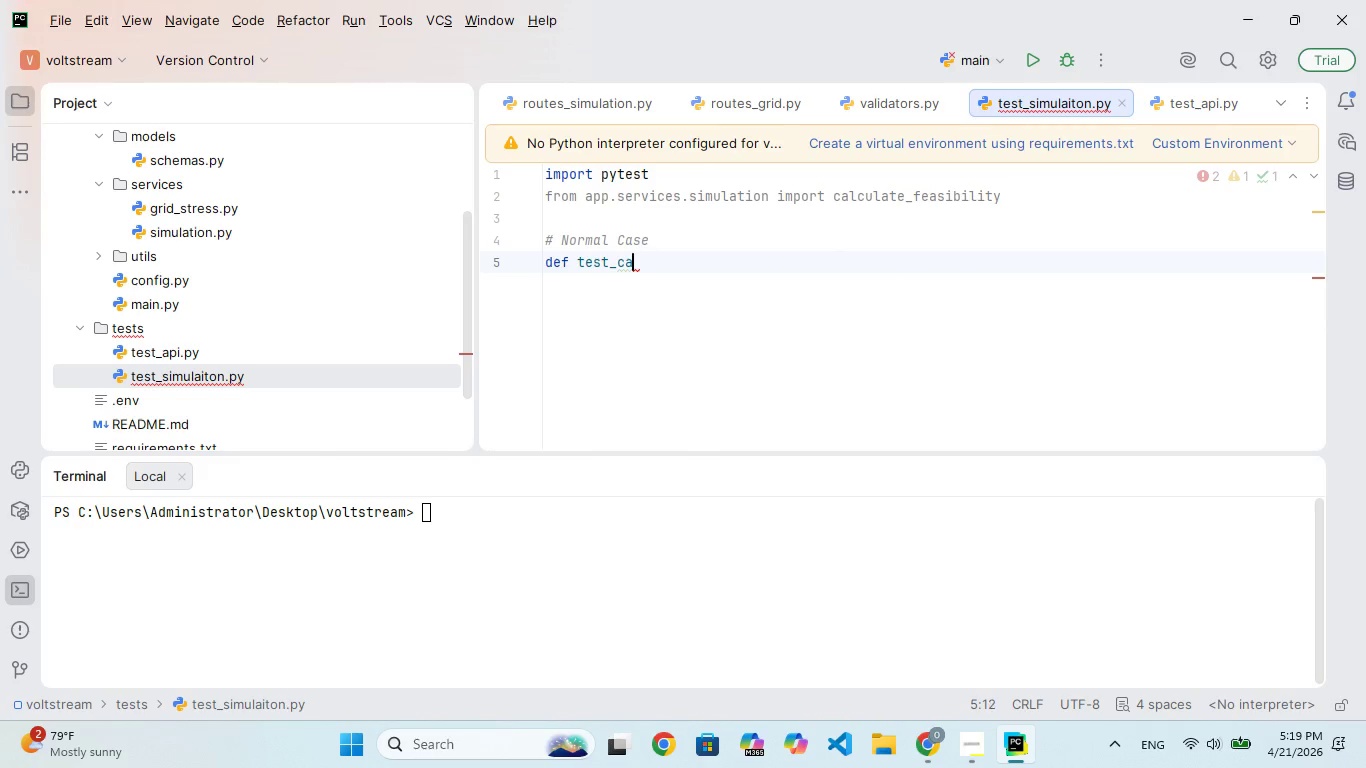 
key(Backspace)
key(Backspace)
type(fesibility_normal))
key(Backspace)
type(()
 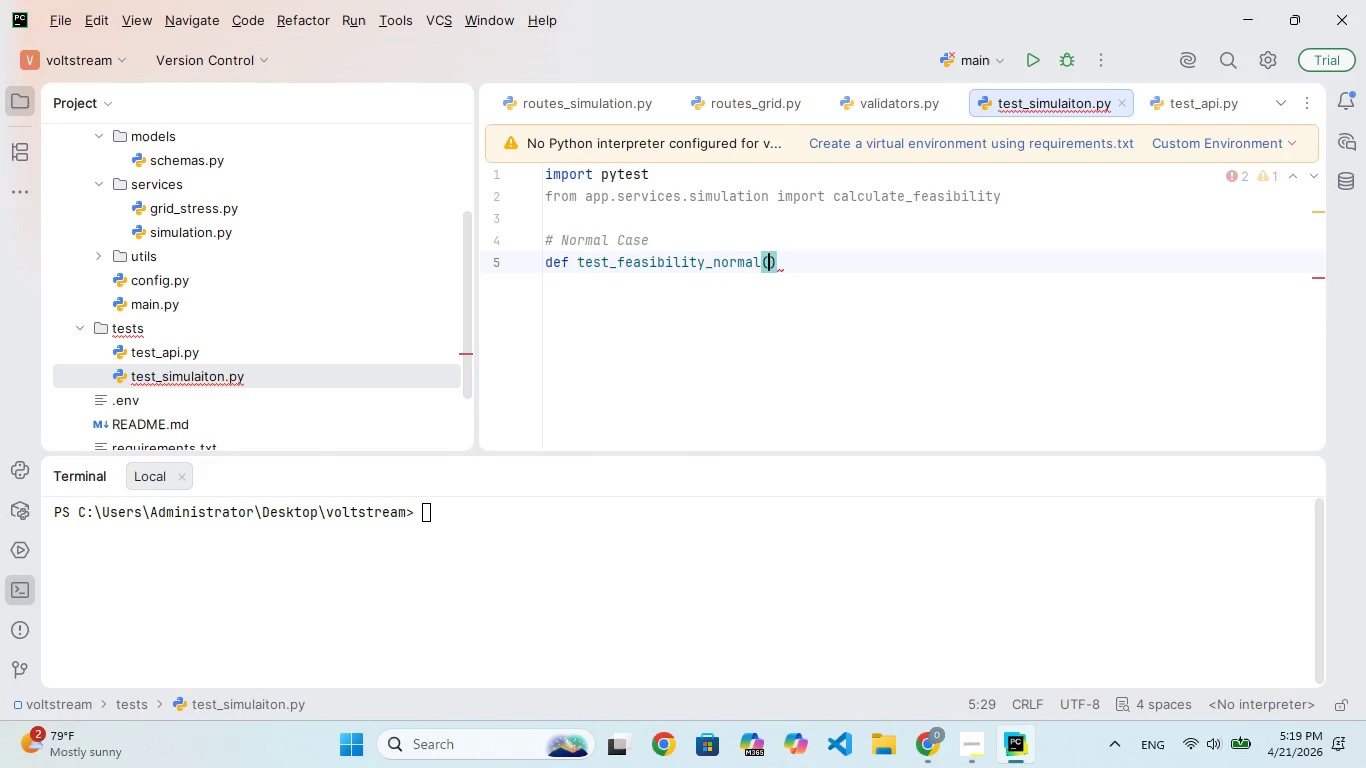 
key(ArrowRight)
 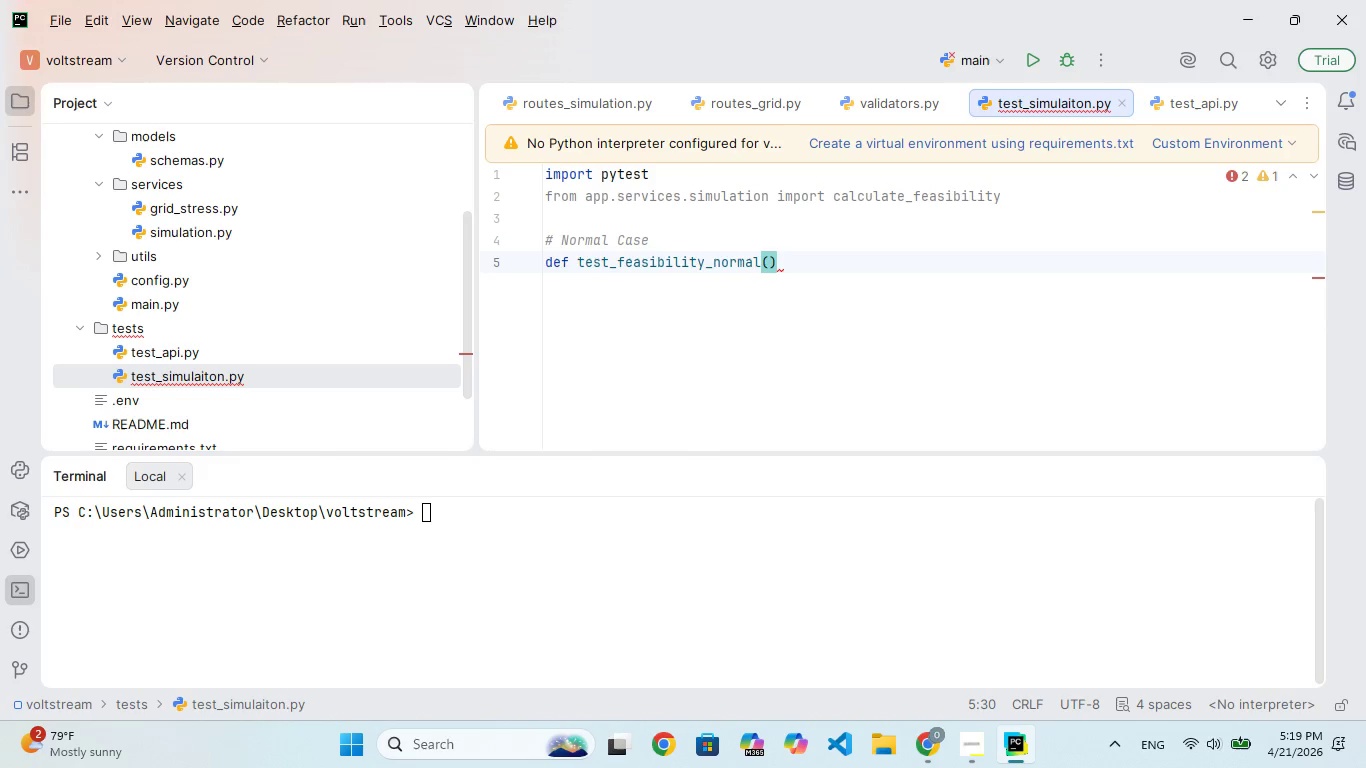 
key(Shift+Semicolon)
 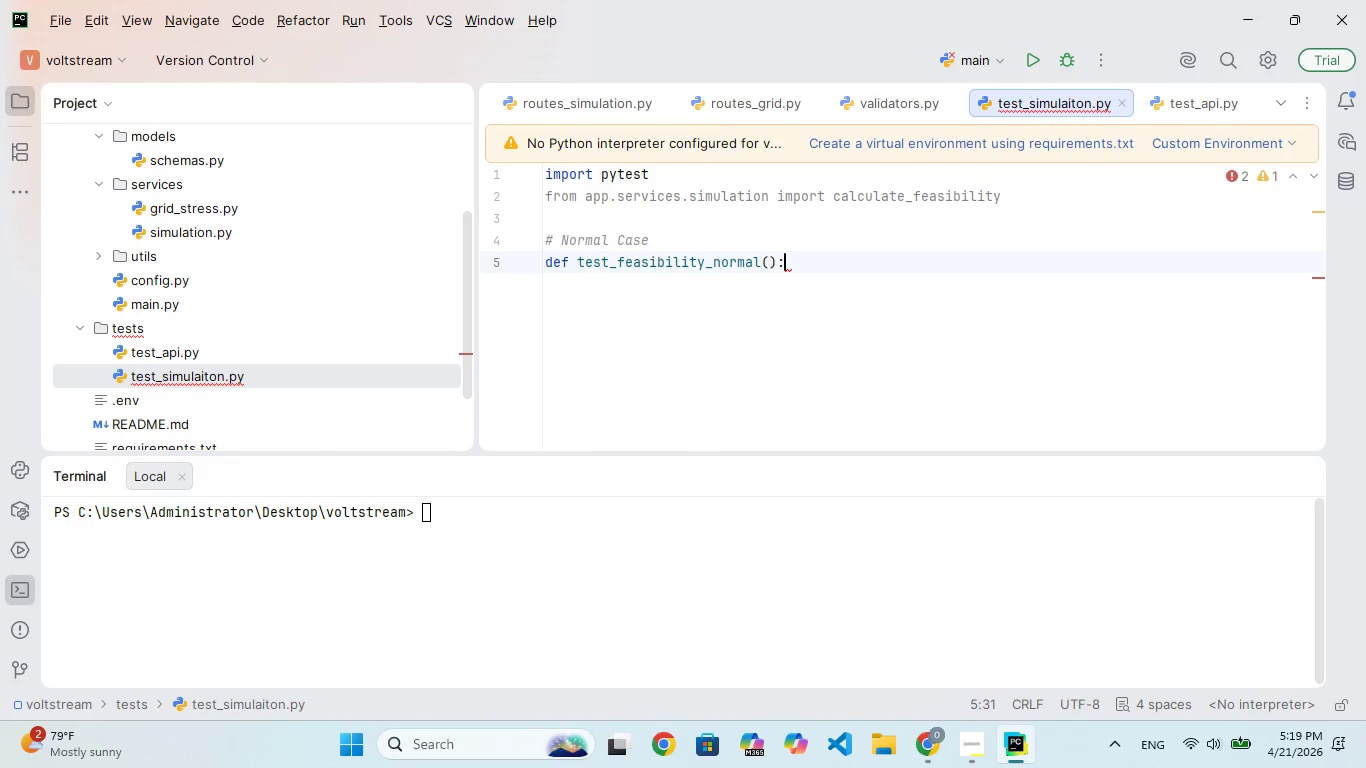 
key(Enter)
 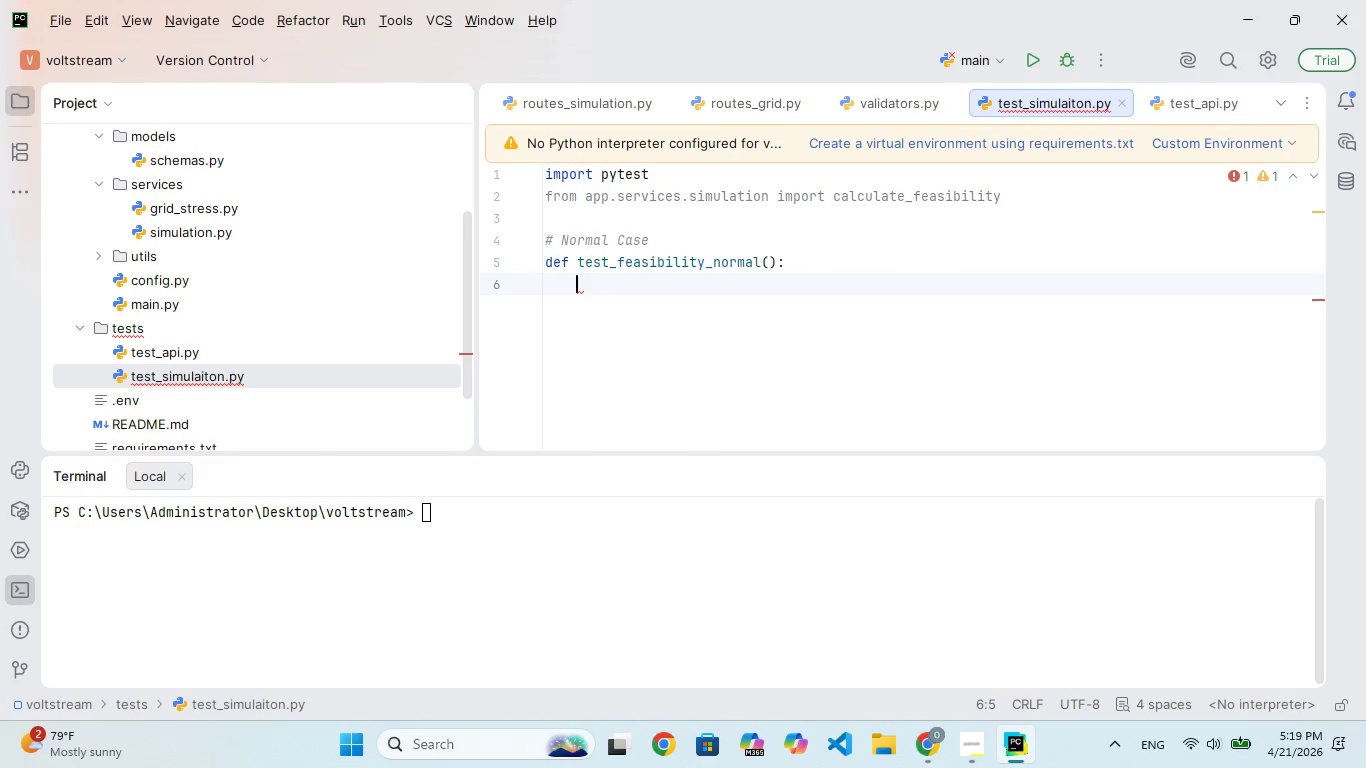 
type(result = calculate_fre)
key(Backspace)
key(Backspace)
type(esibility(trnsfor)
 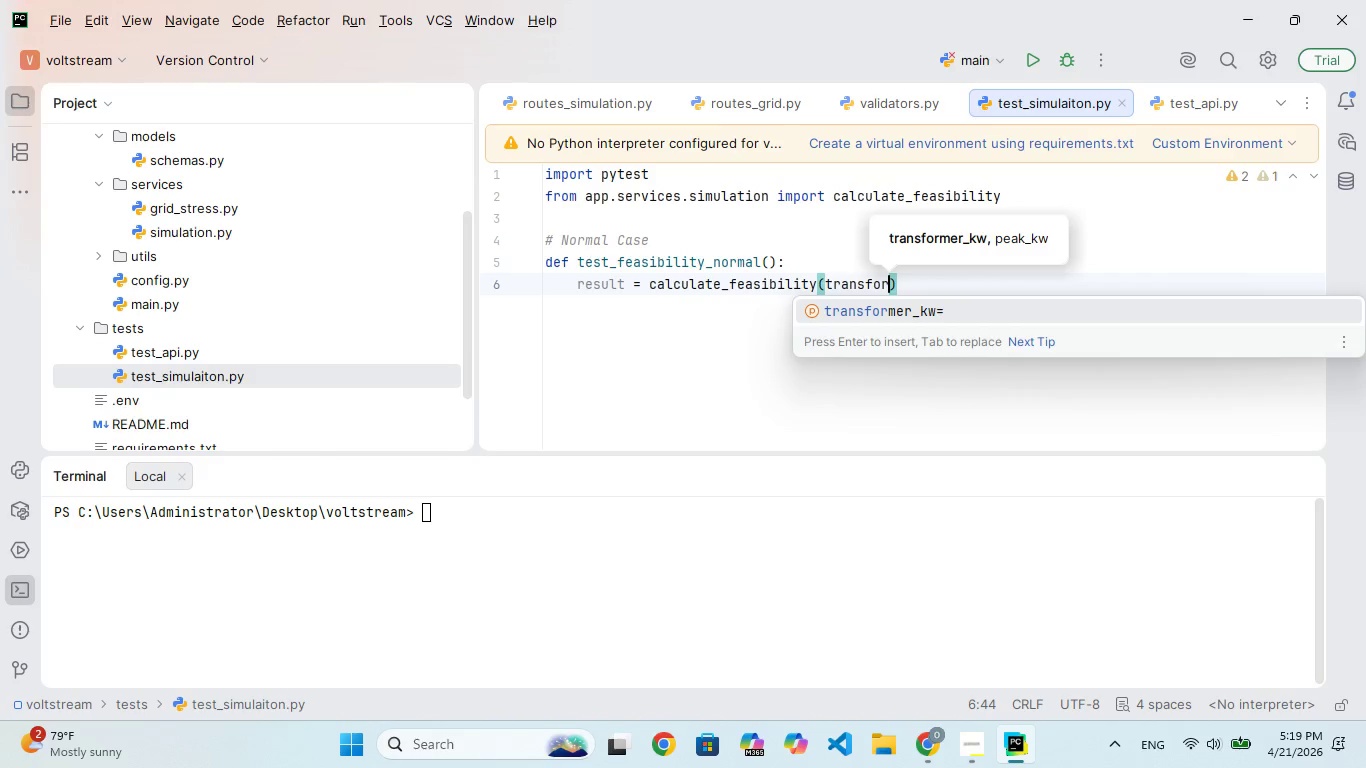 
key(Enter)
 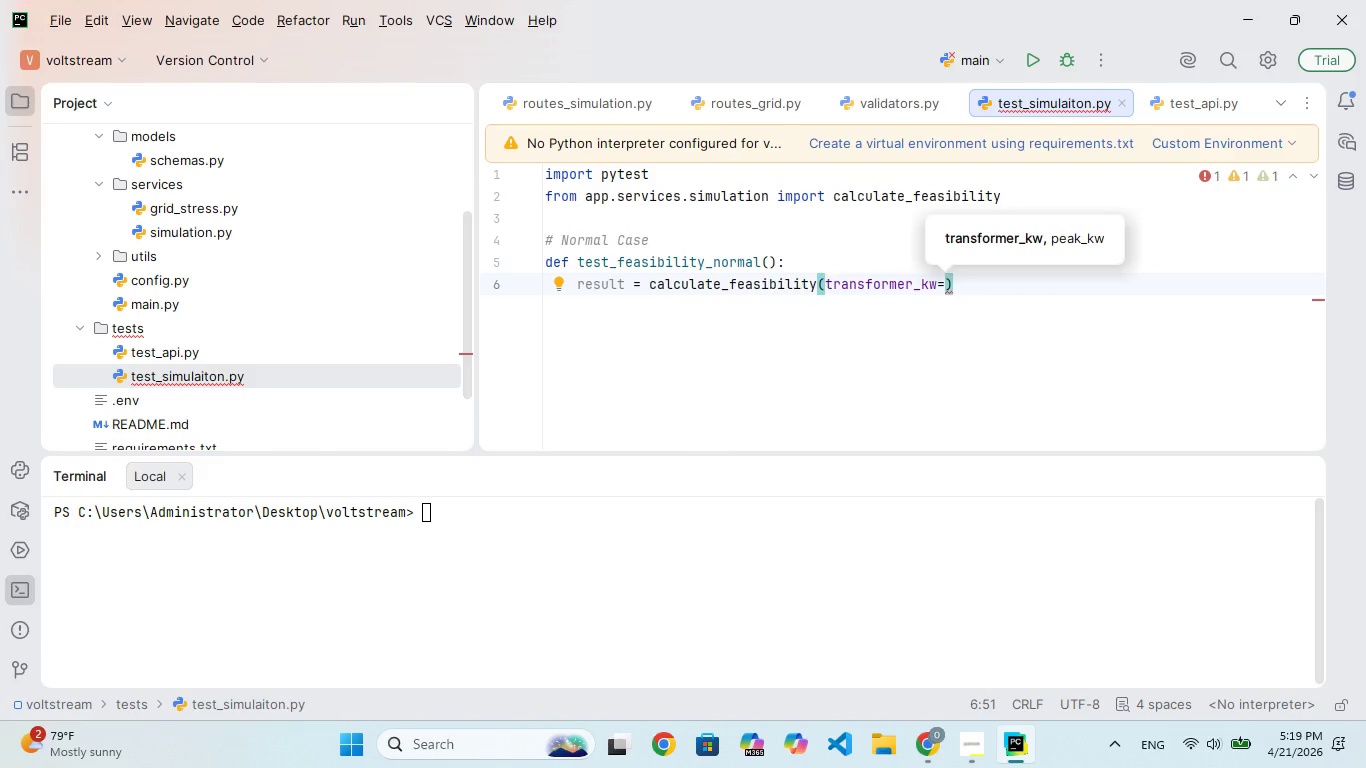 
type(100, pel)
key(Backspace)
type(k_kw=6)
 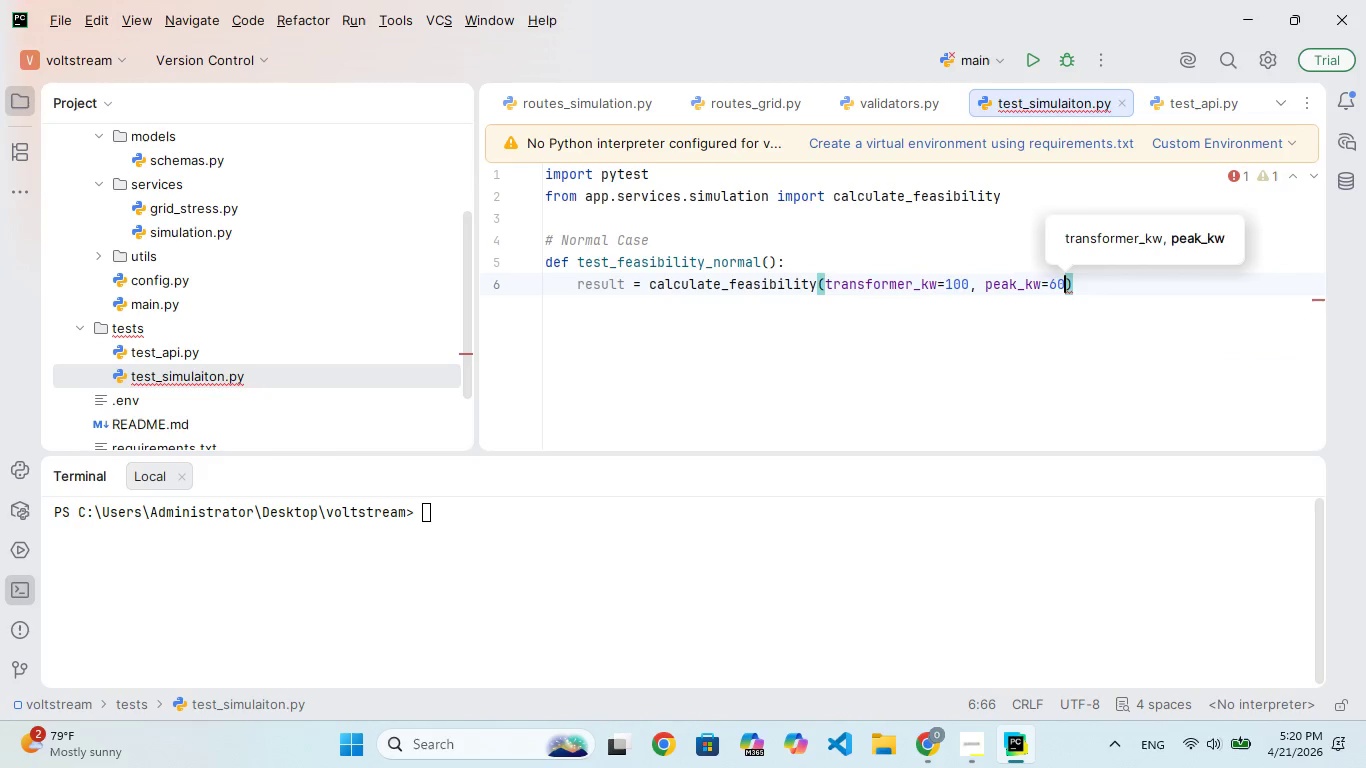 
hold_key(key=A, duration=0.31)
 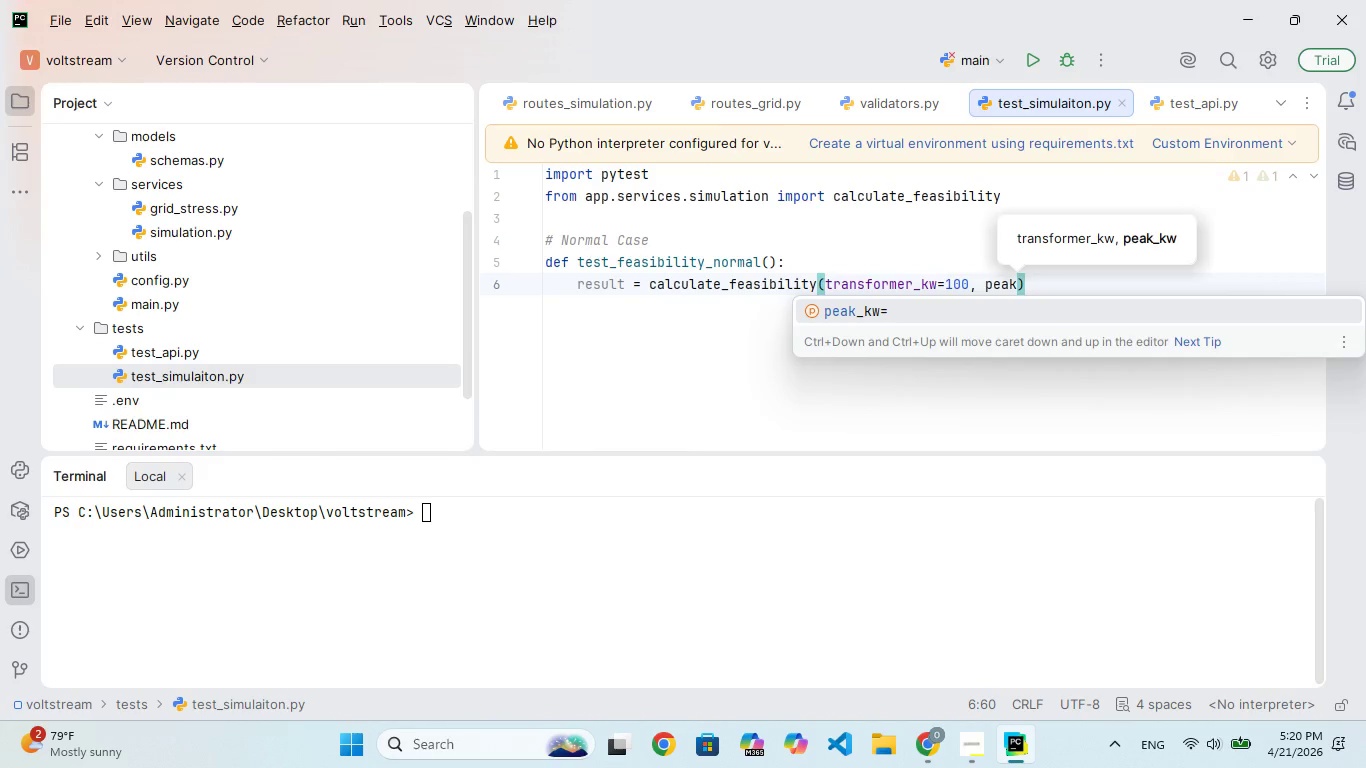 
hold_key(key=0, duration=0.36)
 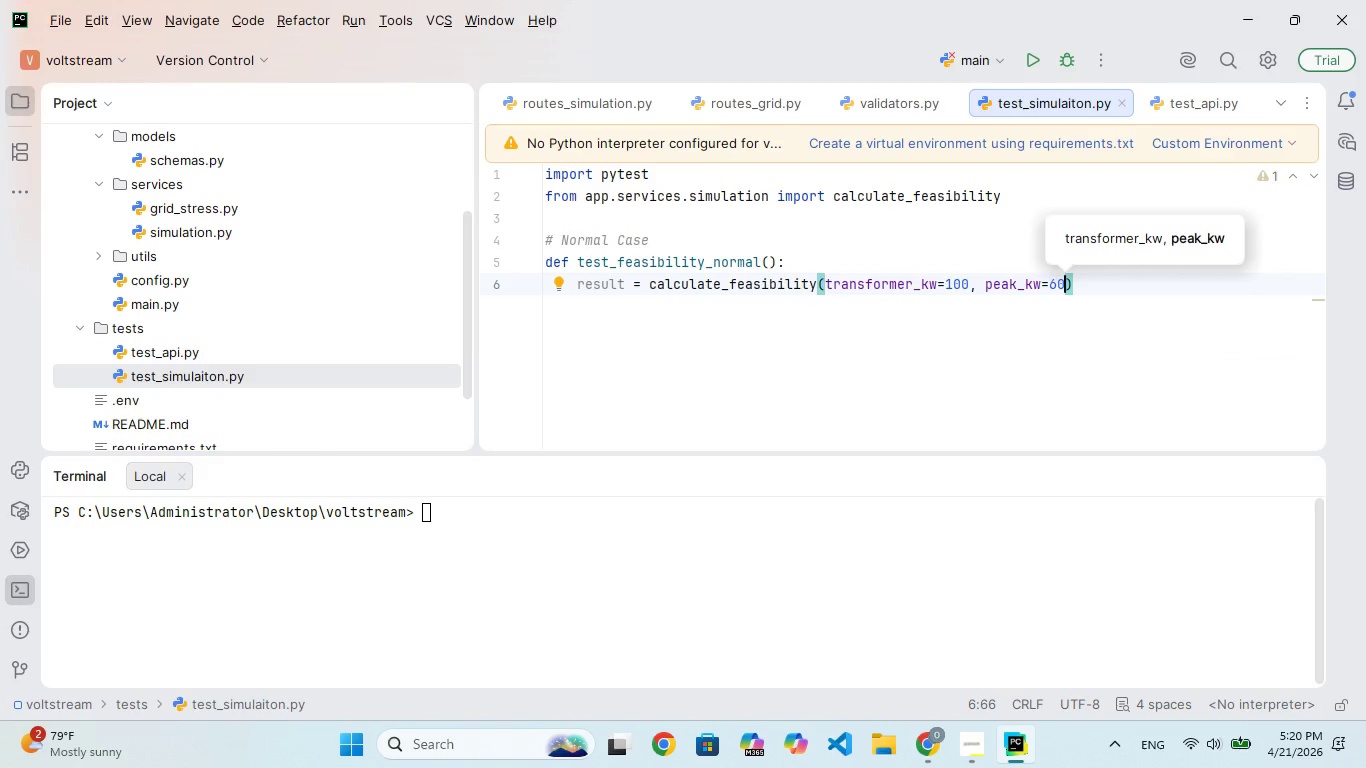 
key(ArrowRight)
 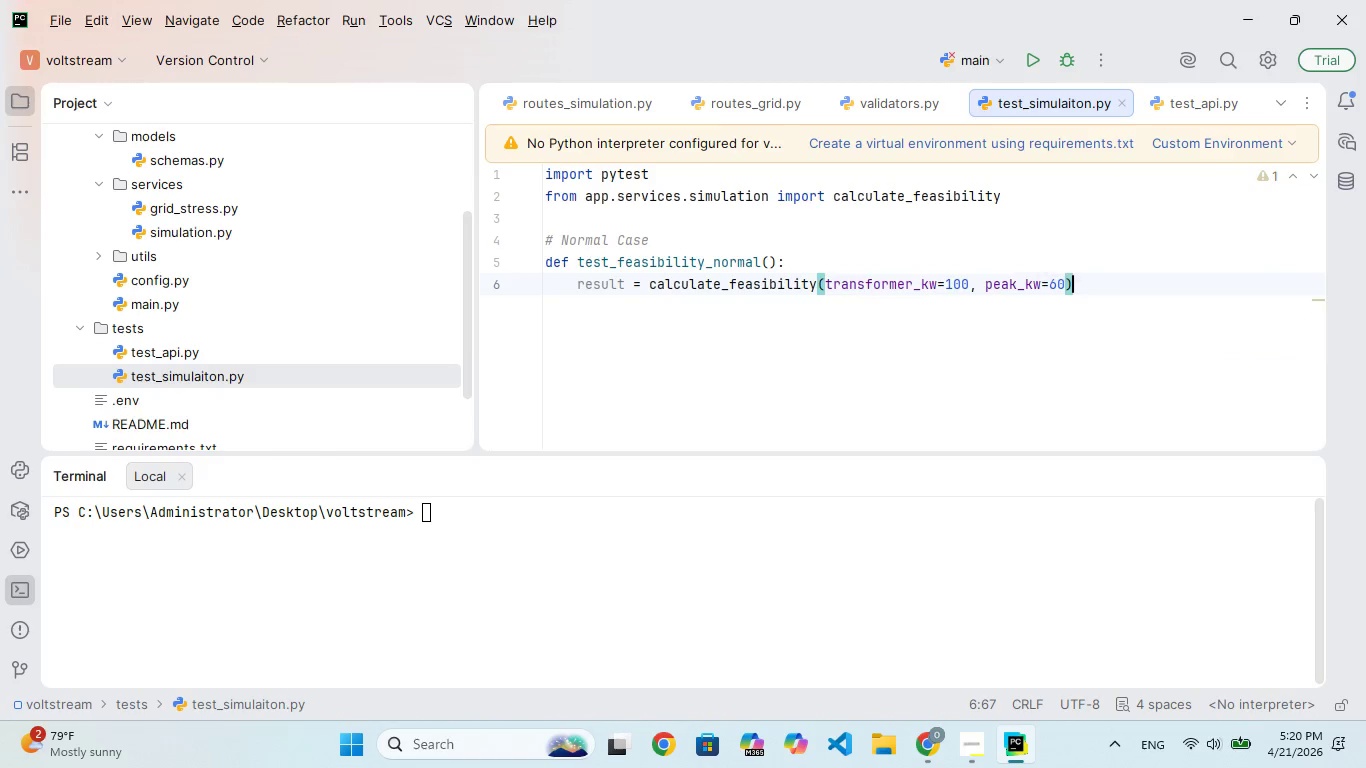 
key(Enter)
 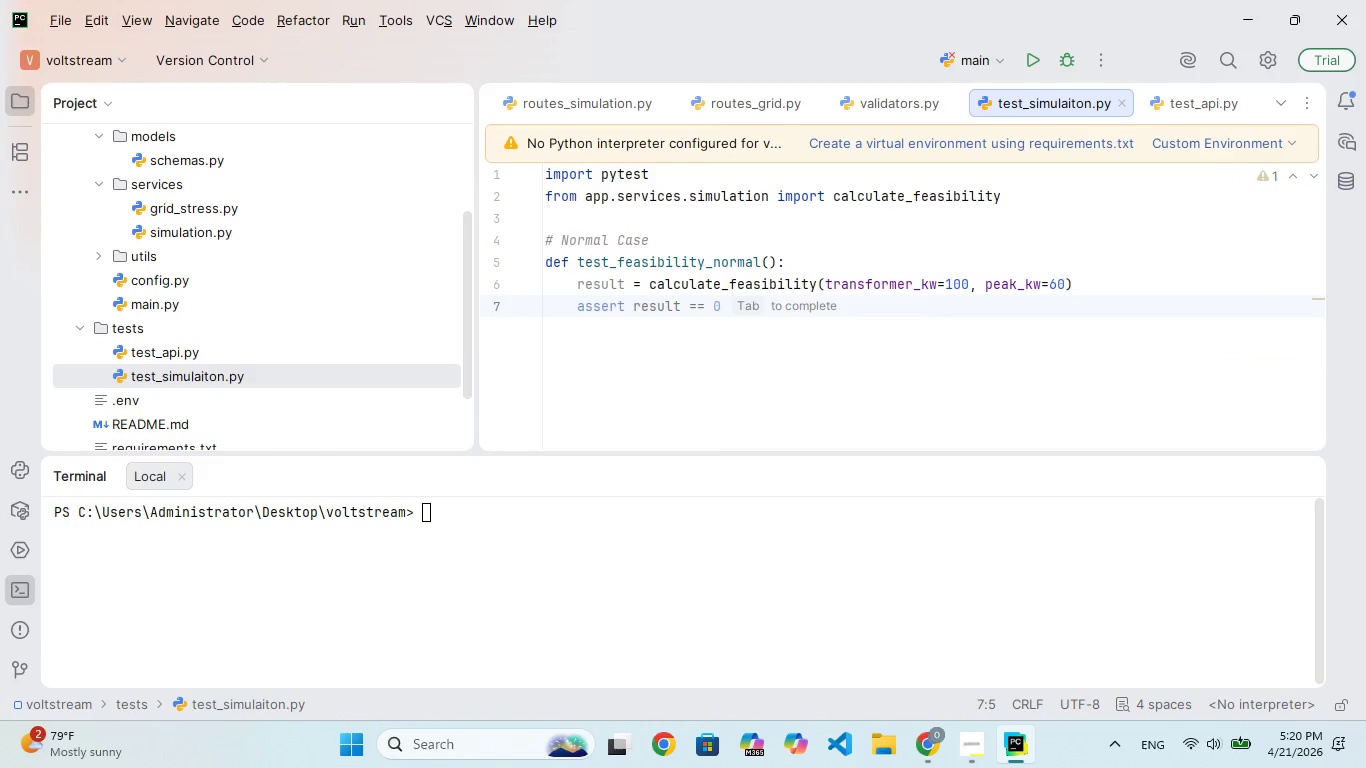 
key(Enter)
 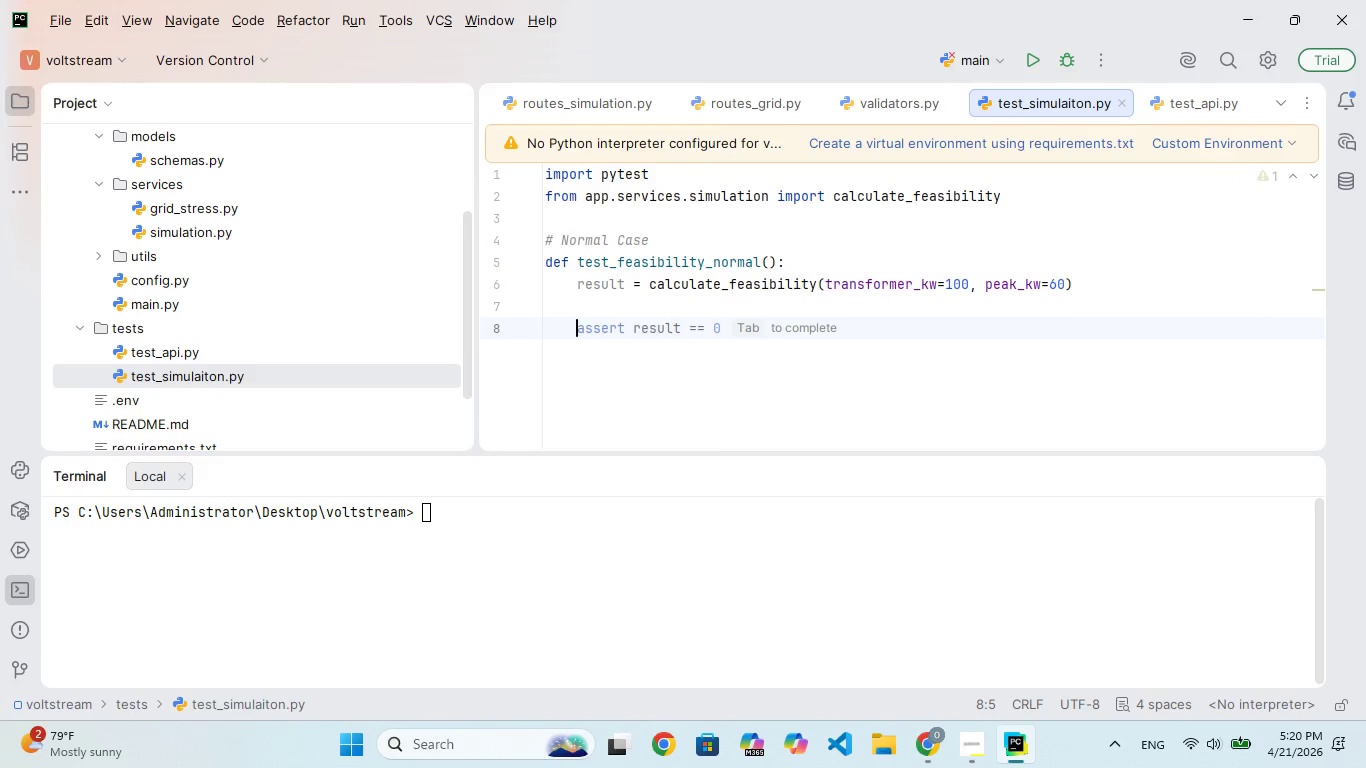 
type(asser)
 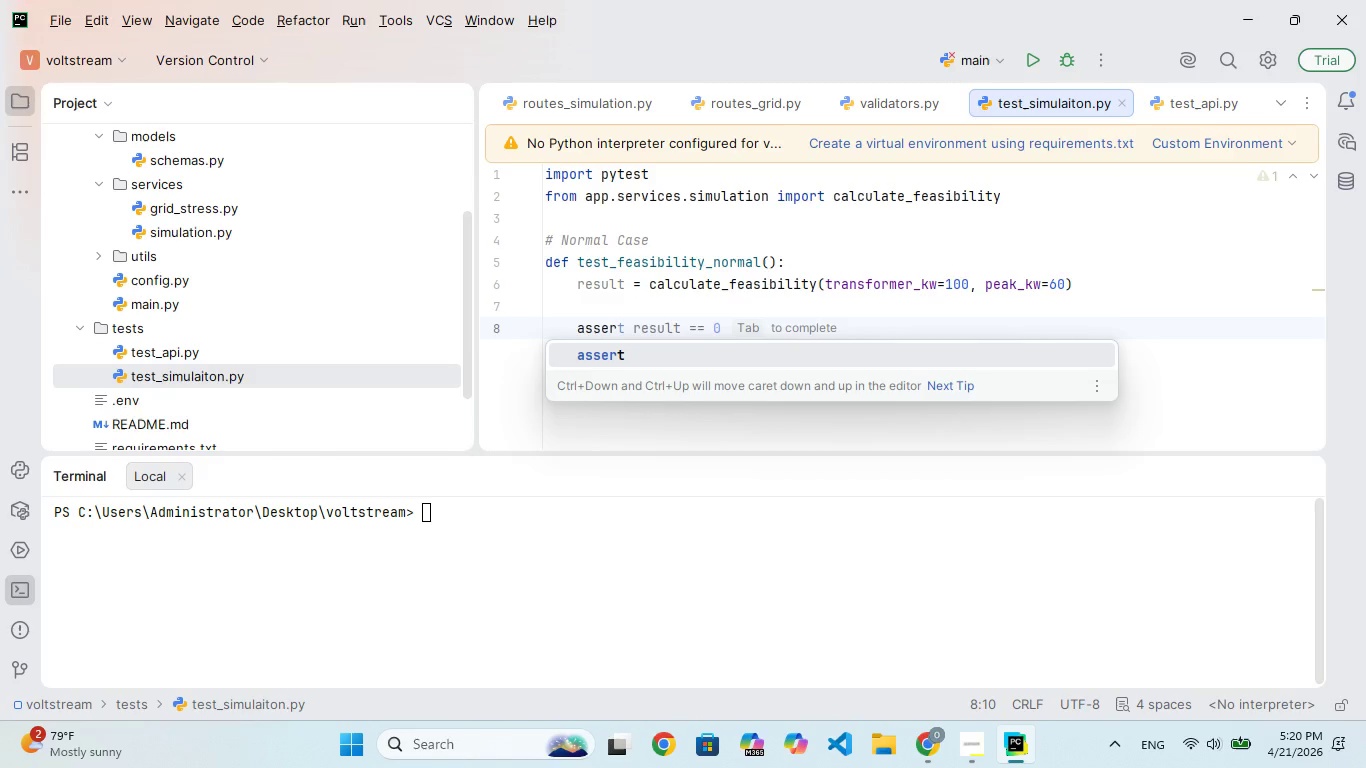 
key(Enter)
 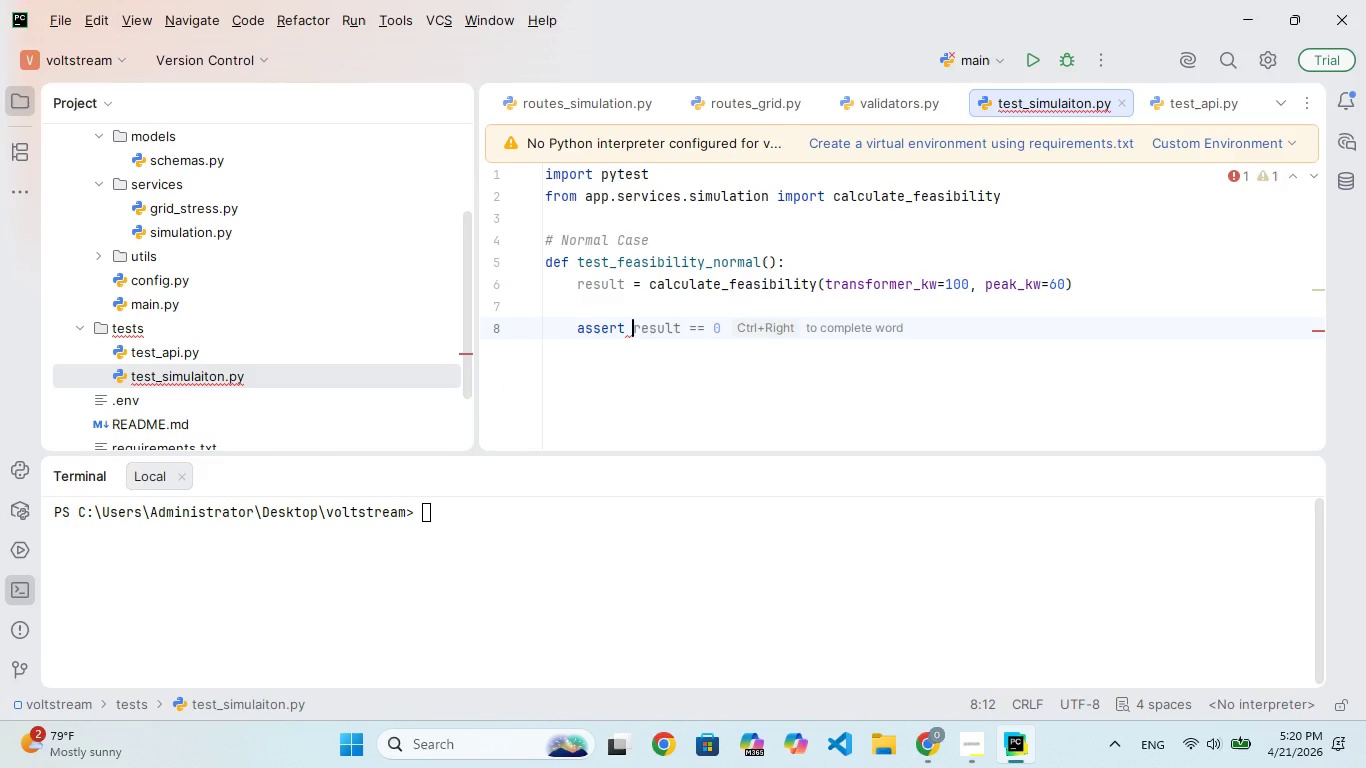 
type(result["feasibility)
 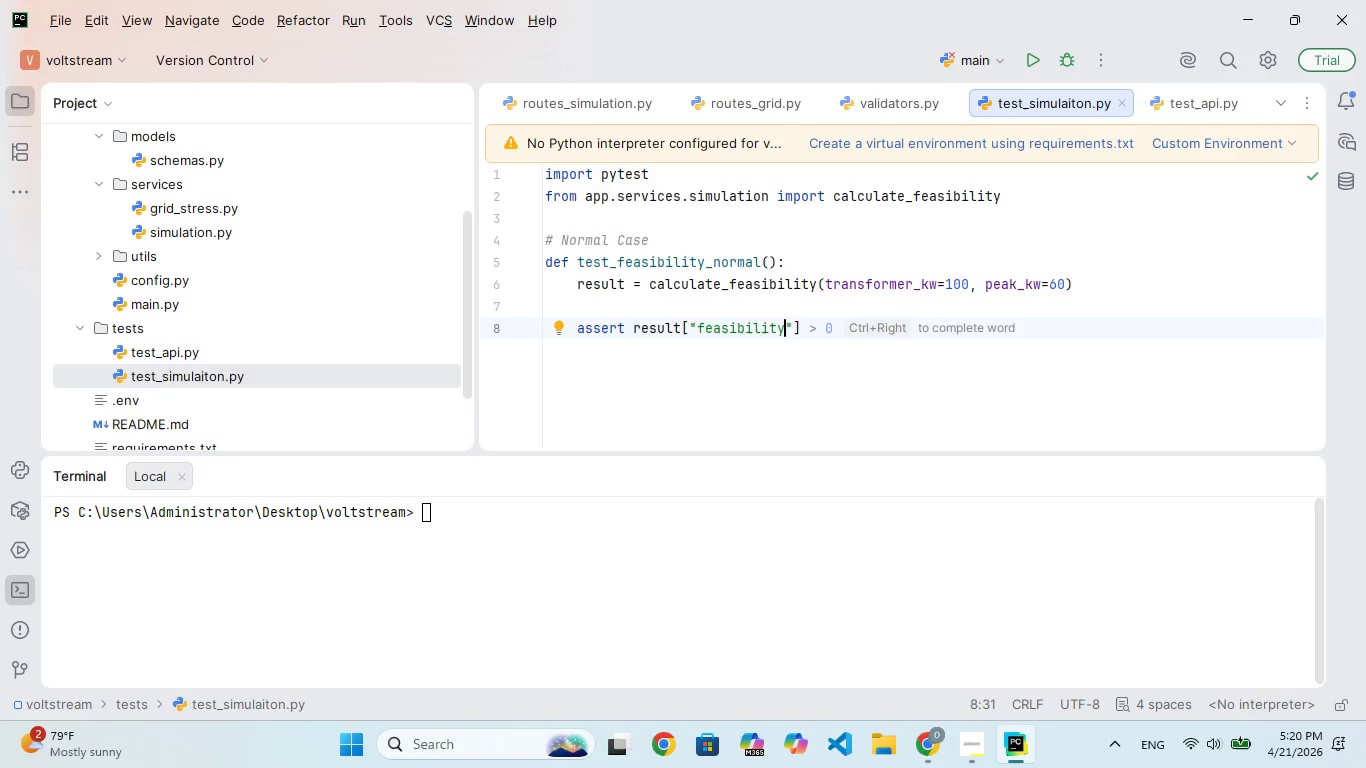 
key(ArrowRight)
 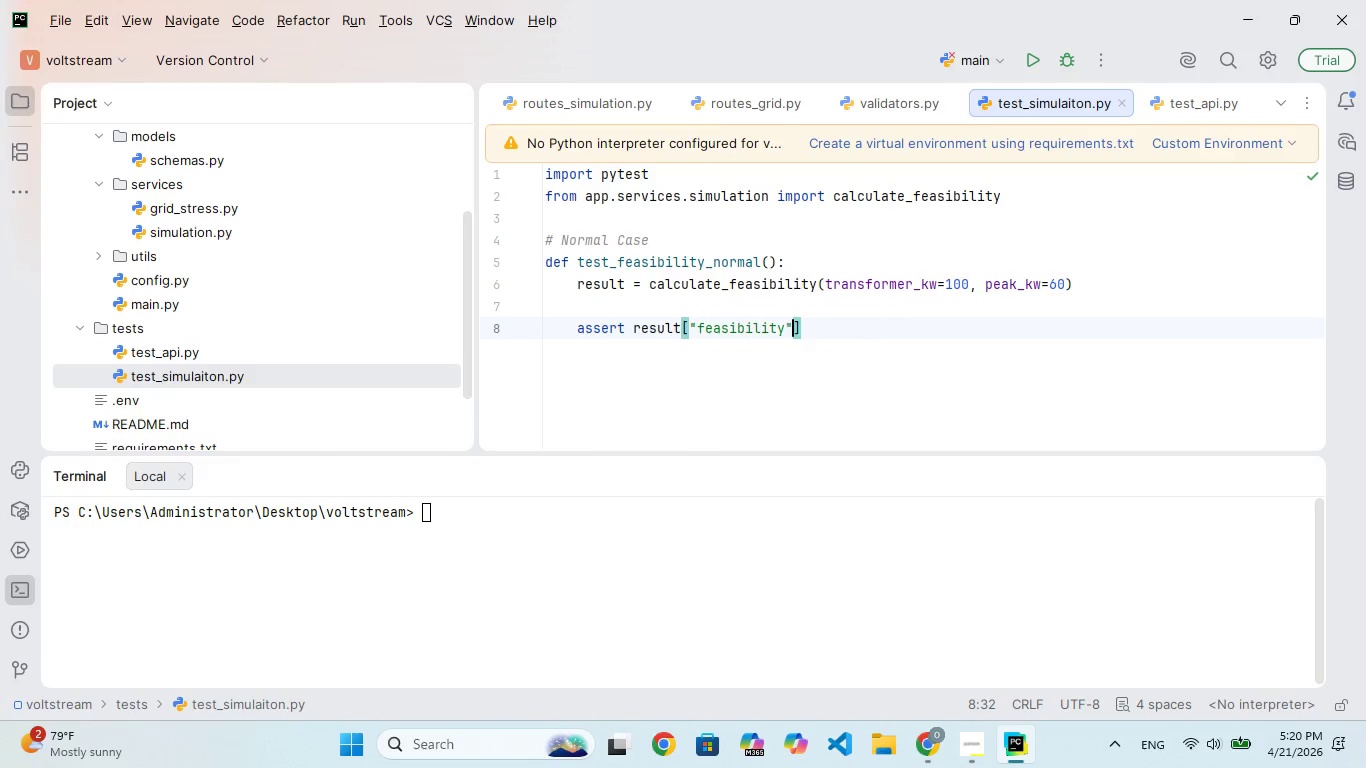 
key(ArrowRight)
 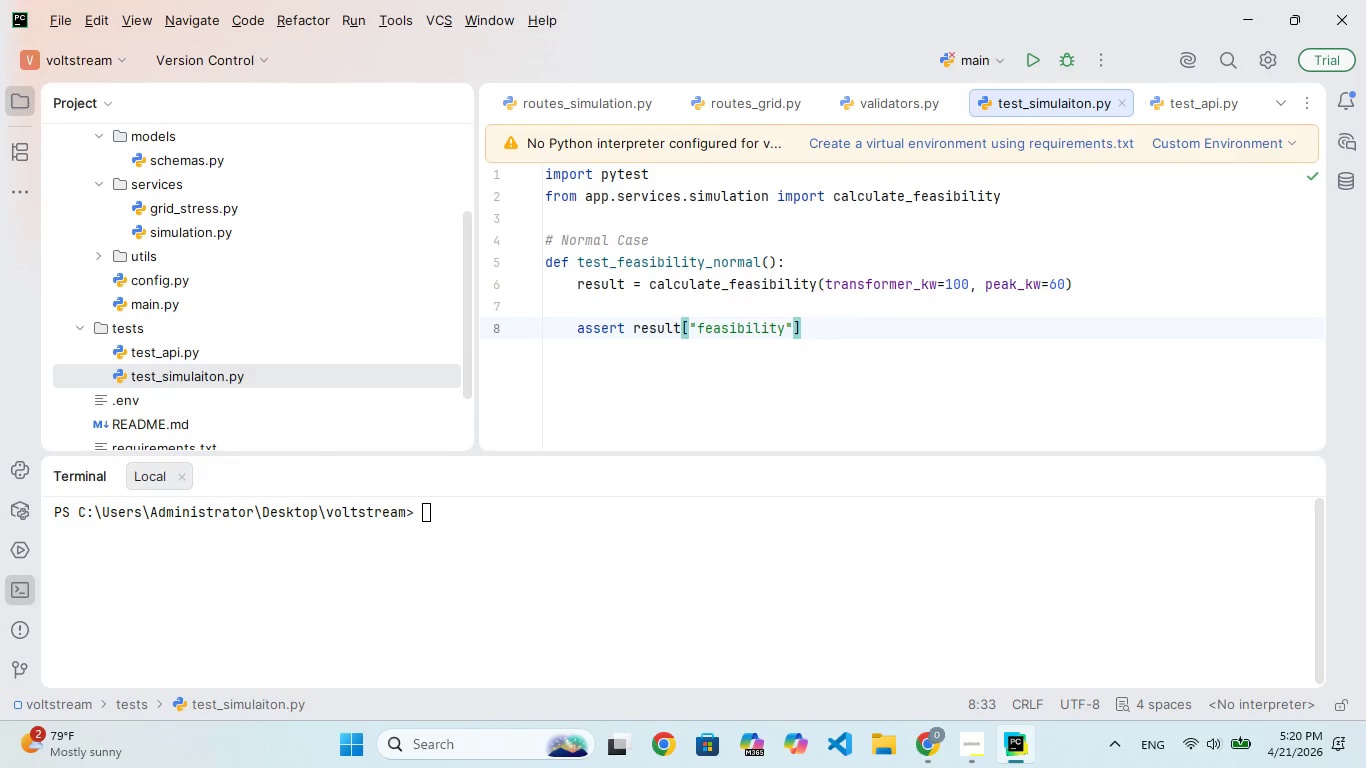 
type( is Tre)
 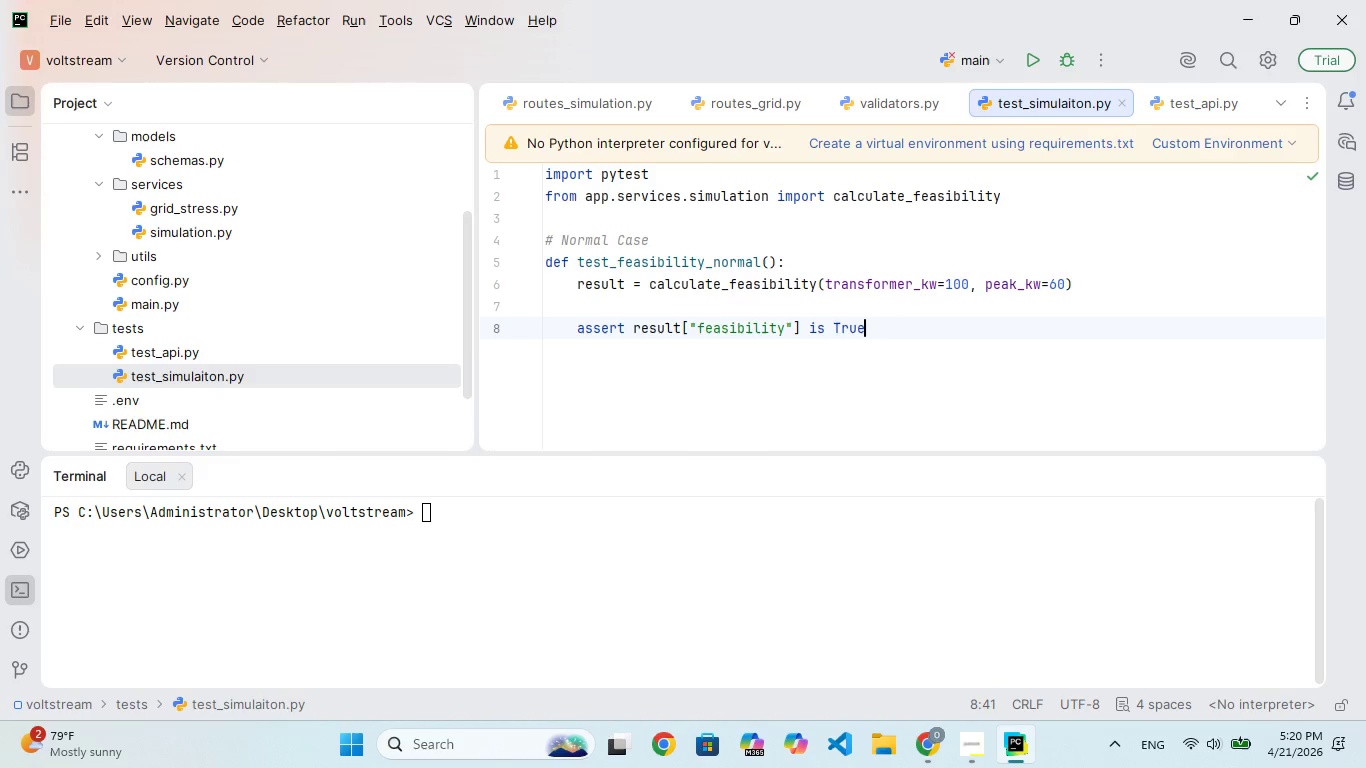 
hold_key(key=U, duration=0.33)
 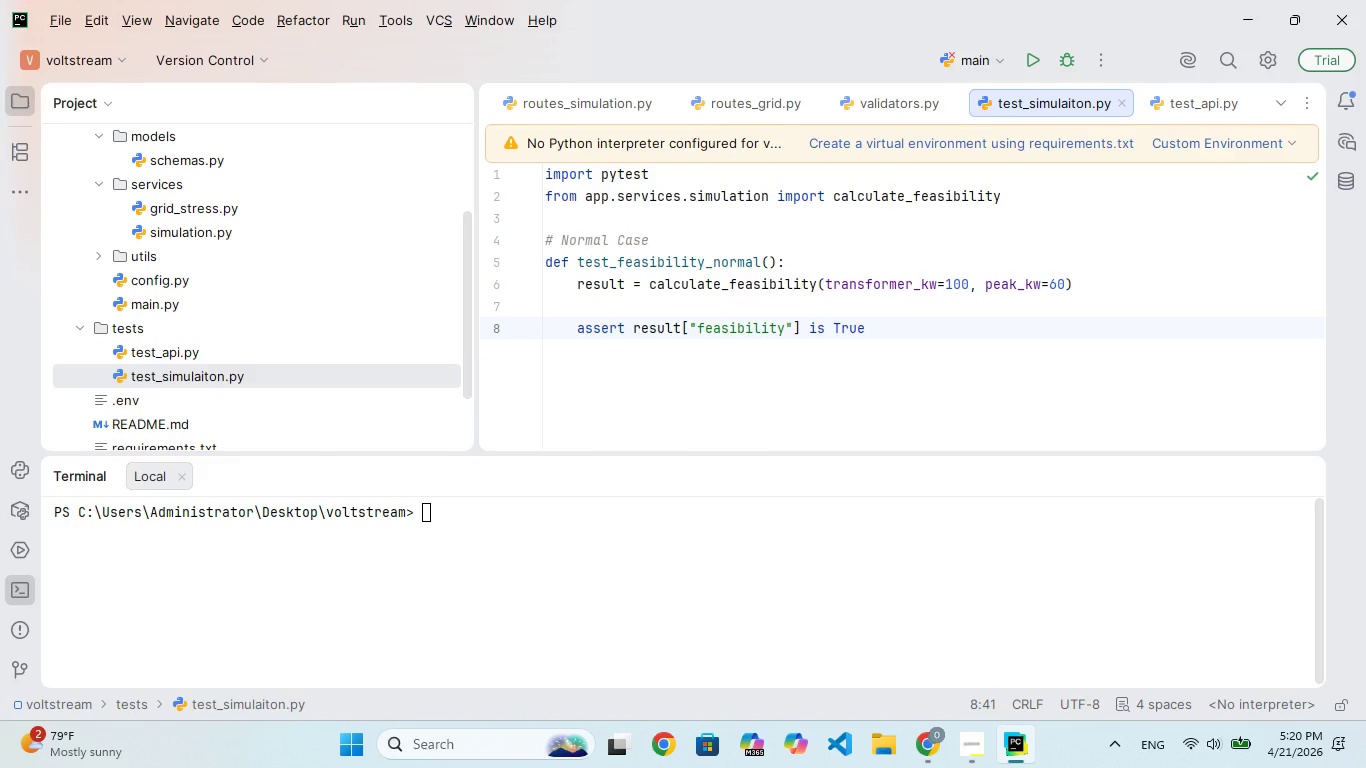 
key(Enter)
 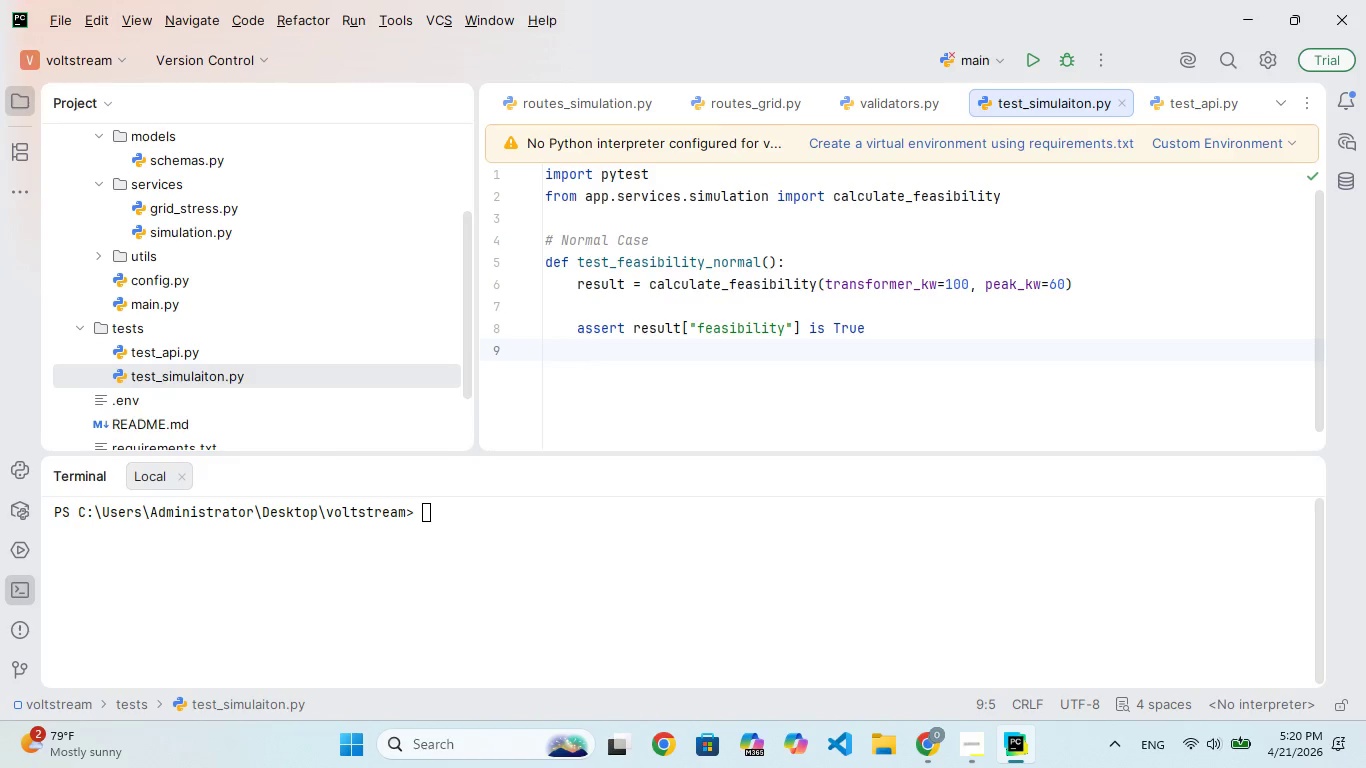 
type(assert resuk)
key(Backspace)
type(t["vailabe_capacity_kw)
 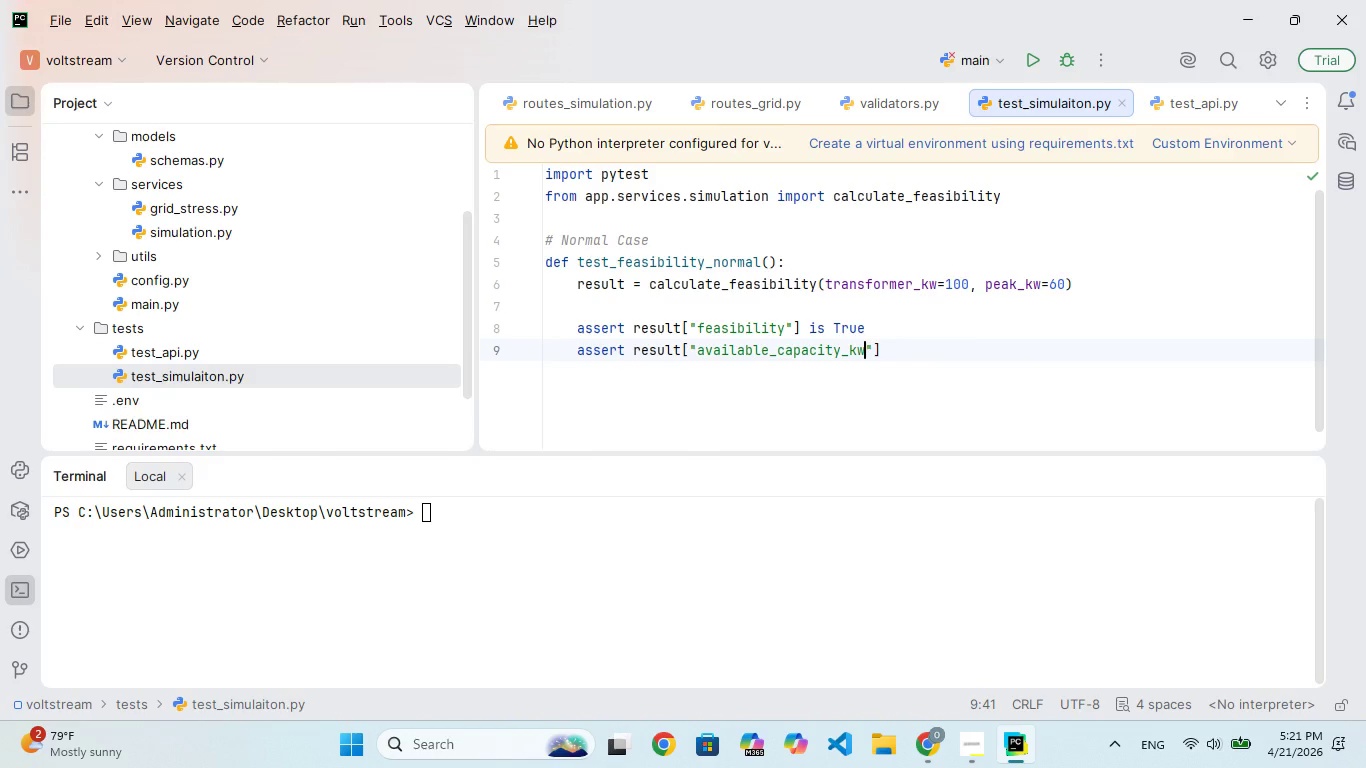 
key(ArrowRight)
 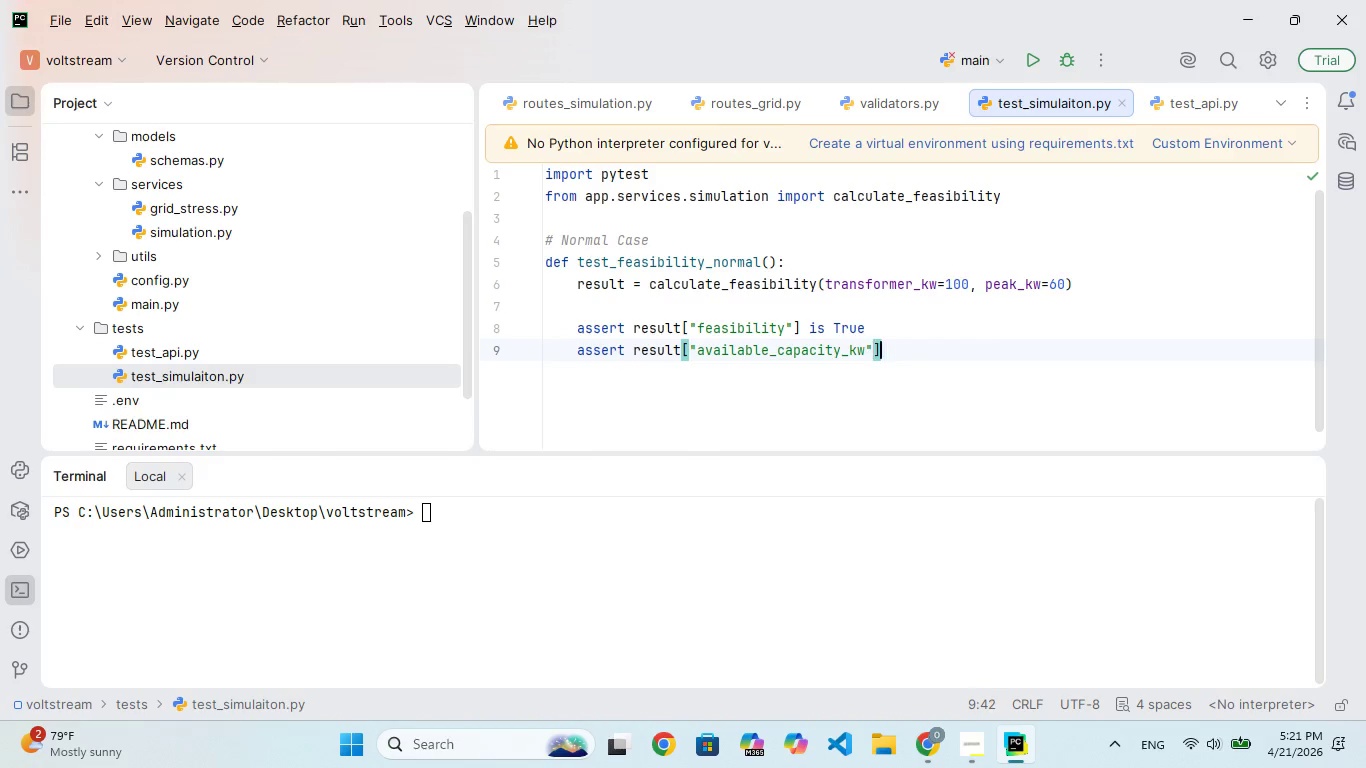 
key(ArrowRight)
 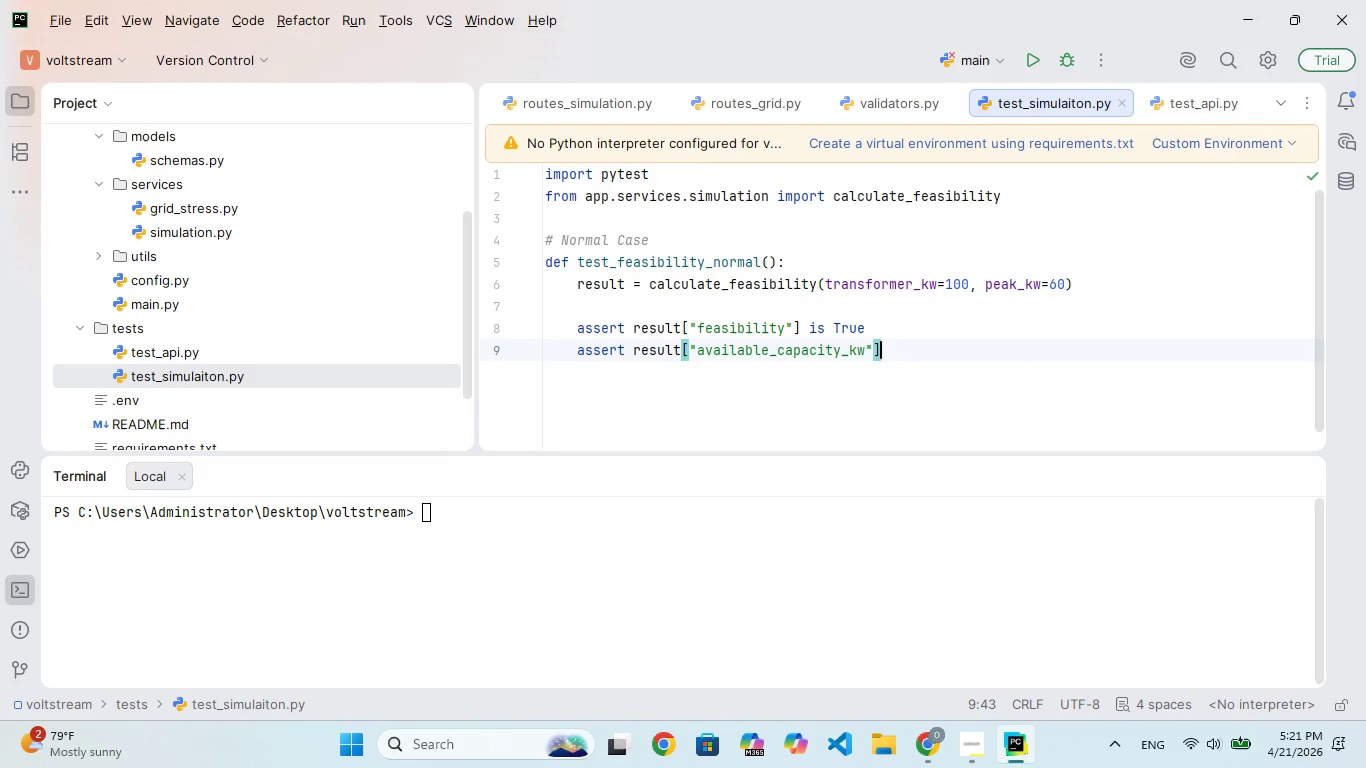 
type( == 40)
 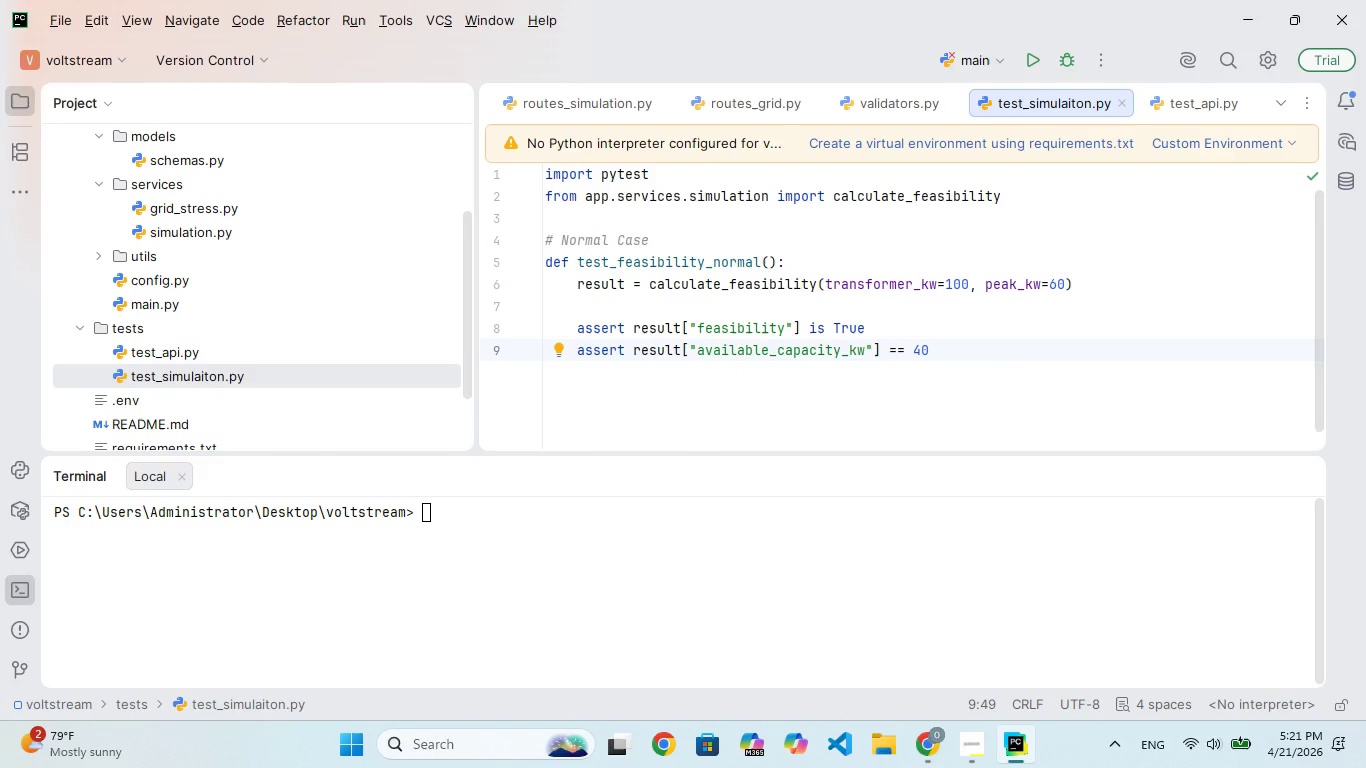 
key(Enter)
 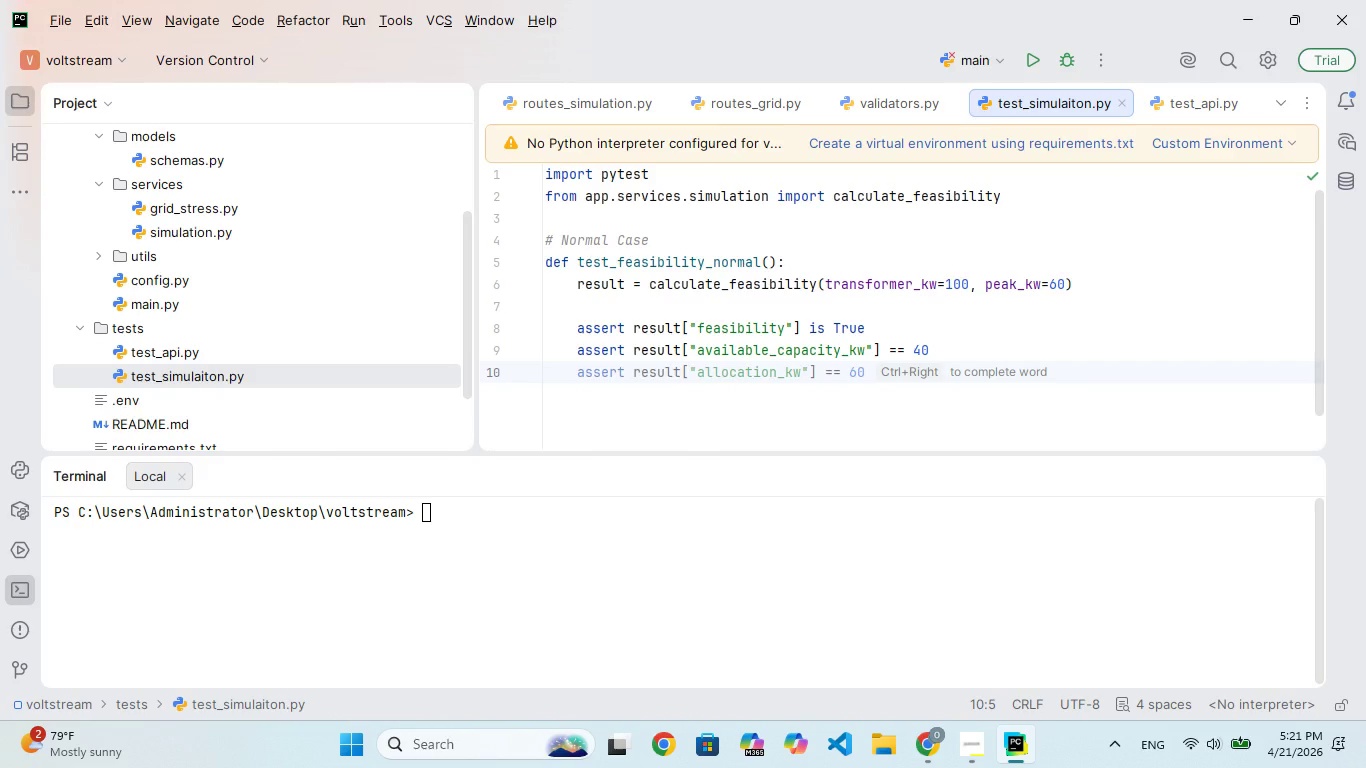 
type(assert resut["mk)
key(Backspace)
type(x_chaargers)
 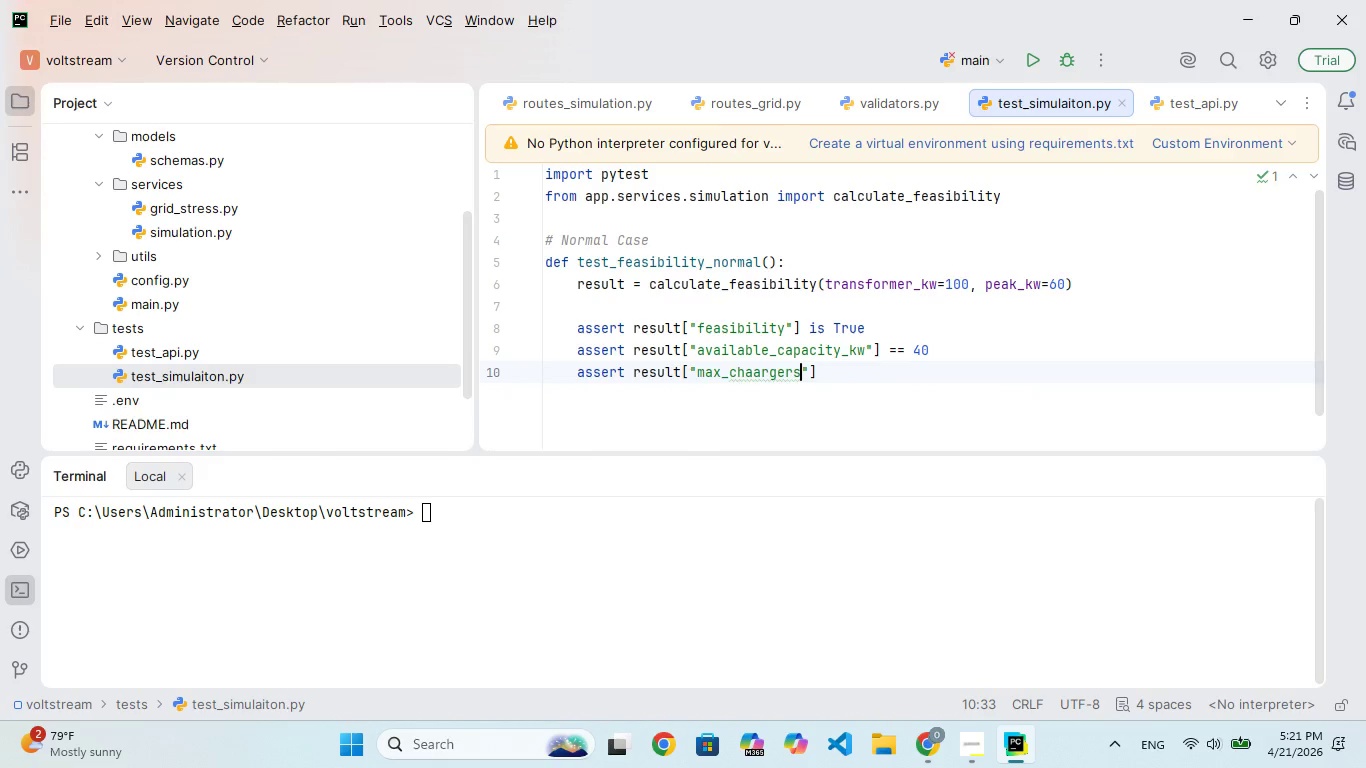 
hold_key(key=L, duration=0.39)
 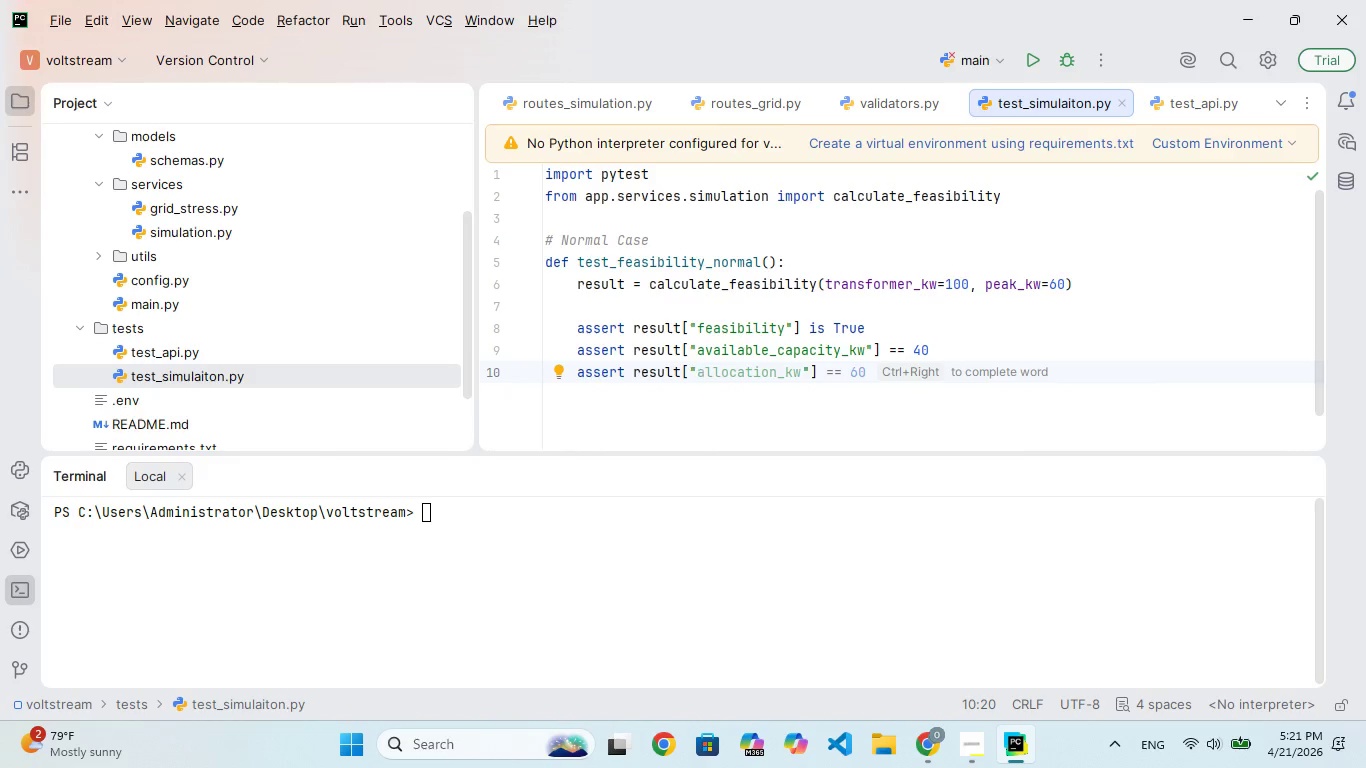 
key(ArrowRight)
 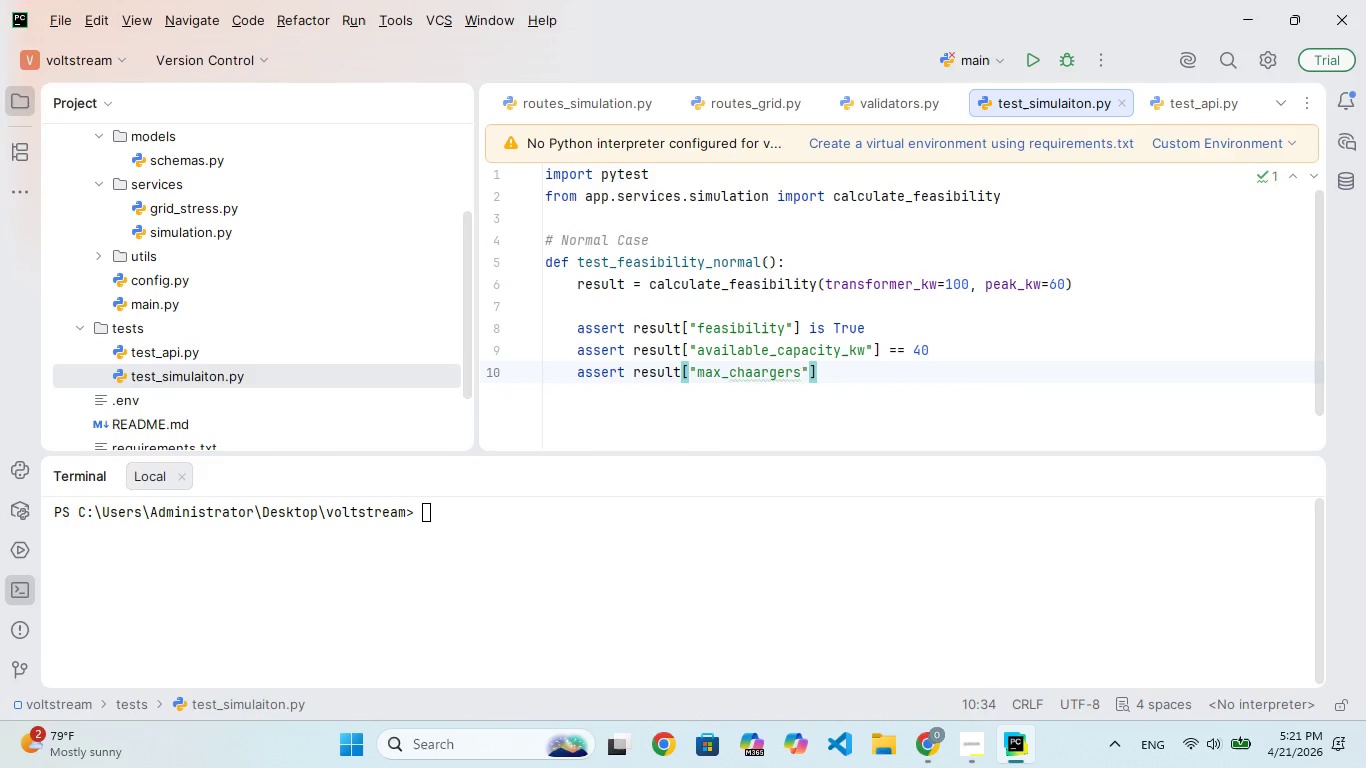 
key(ArrowLeft)
 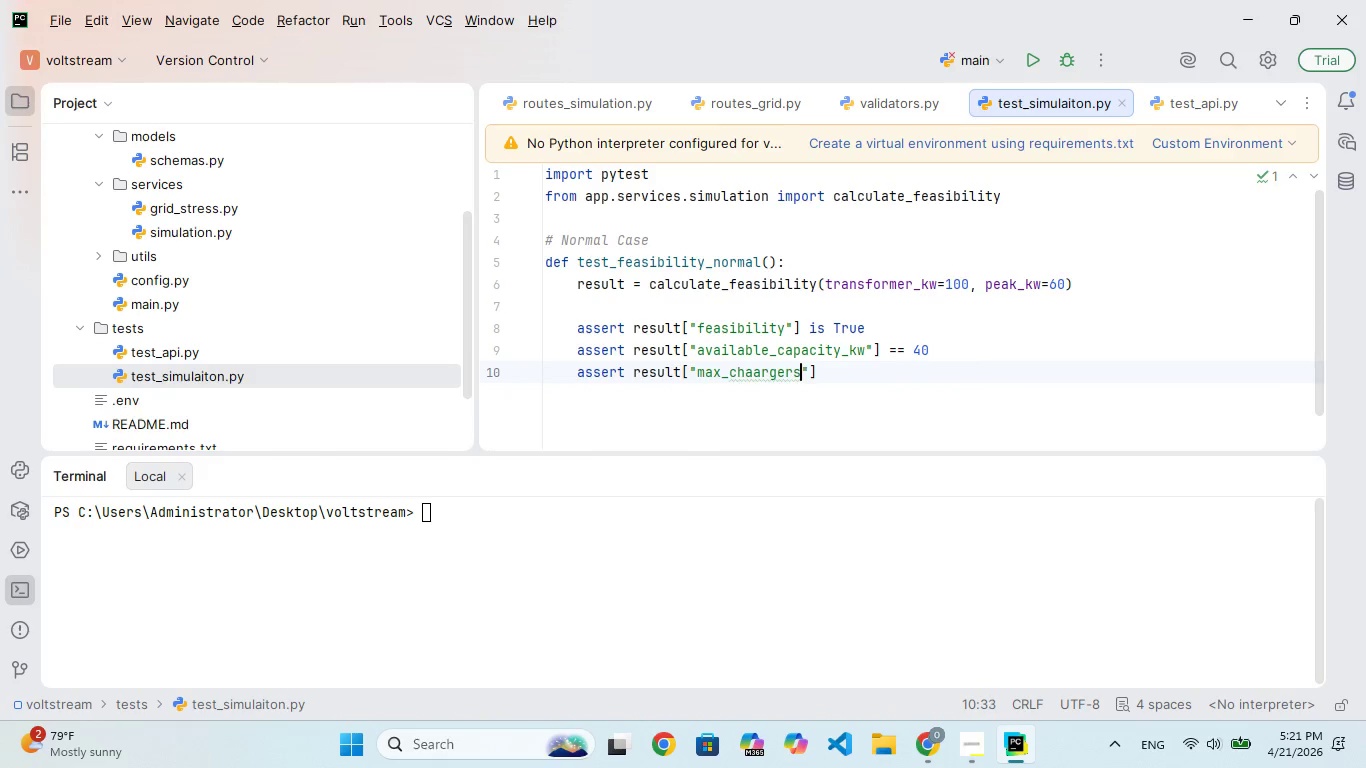 
key(ArrowLeft)
 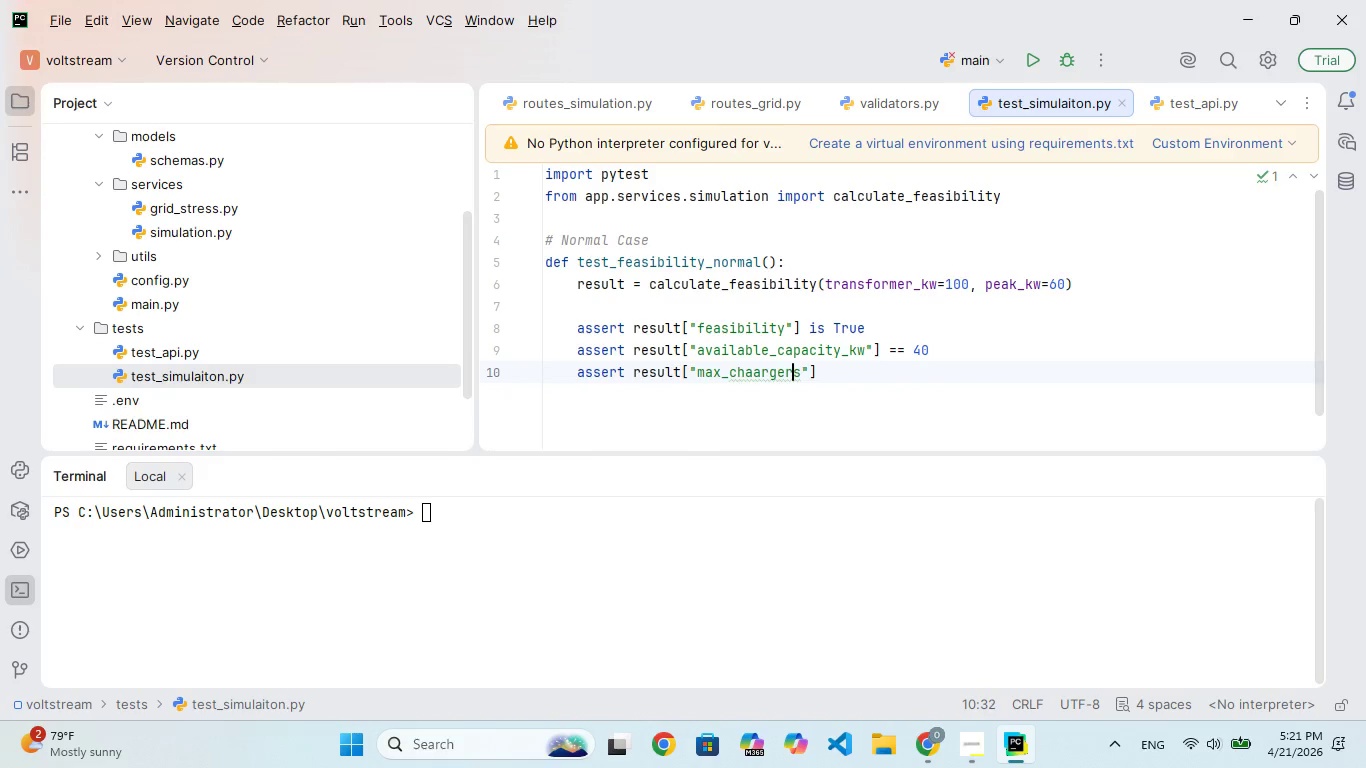 
key(ArrowLeft)
 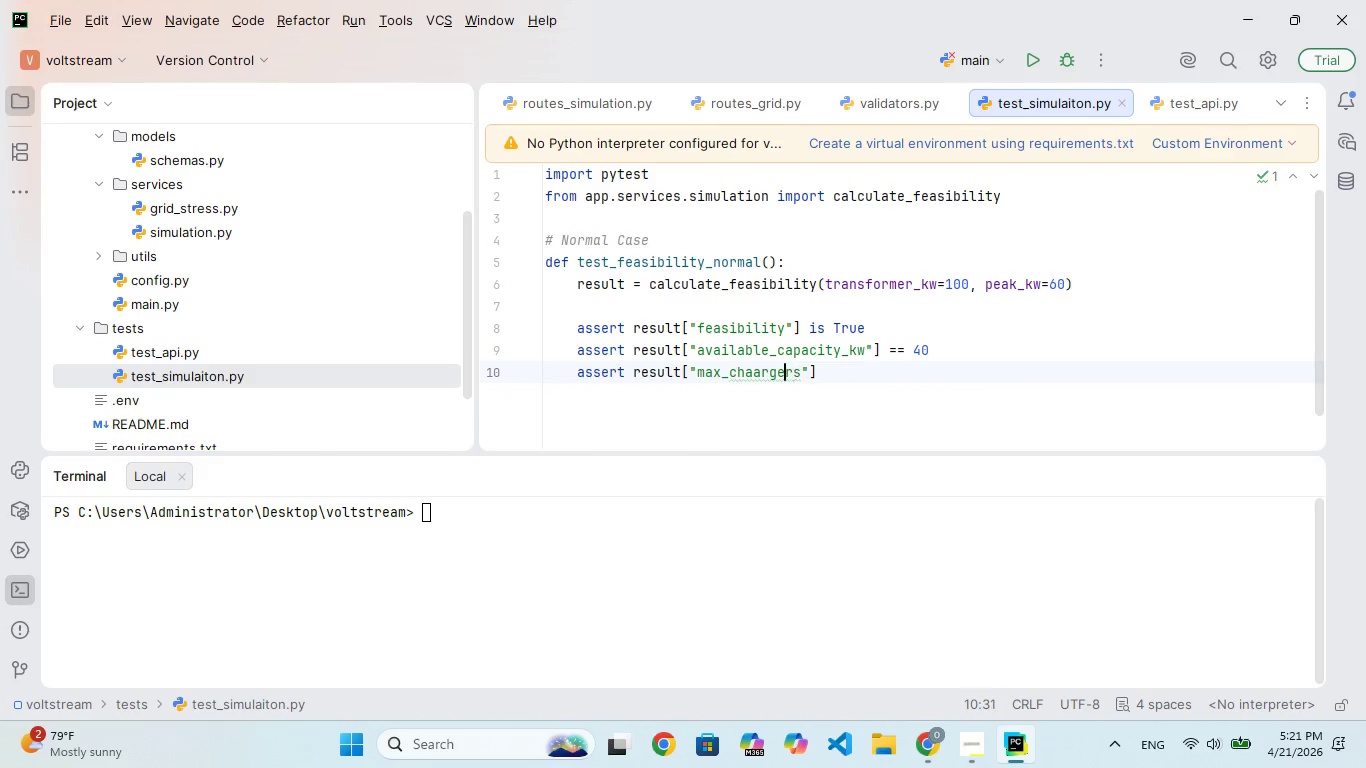 
key(ArrowLeft)
 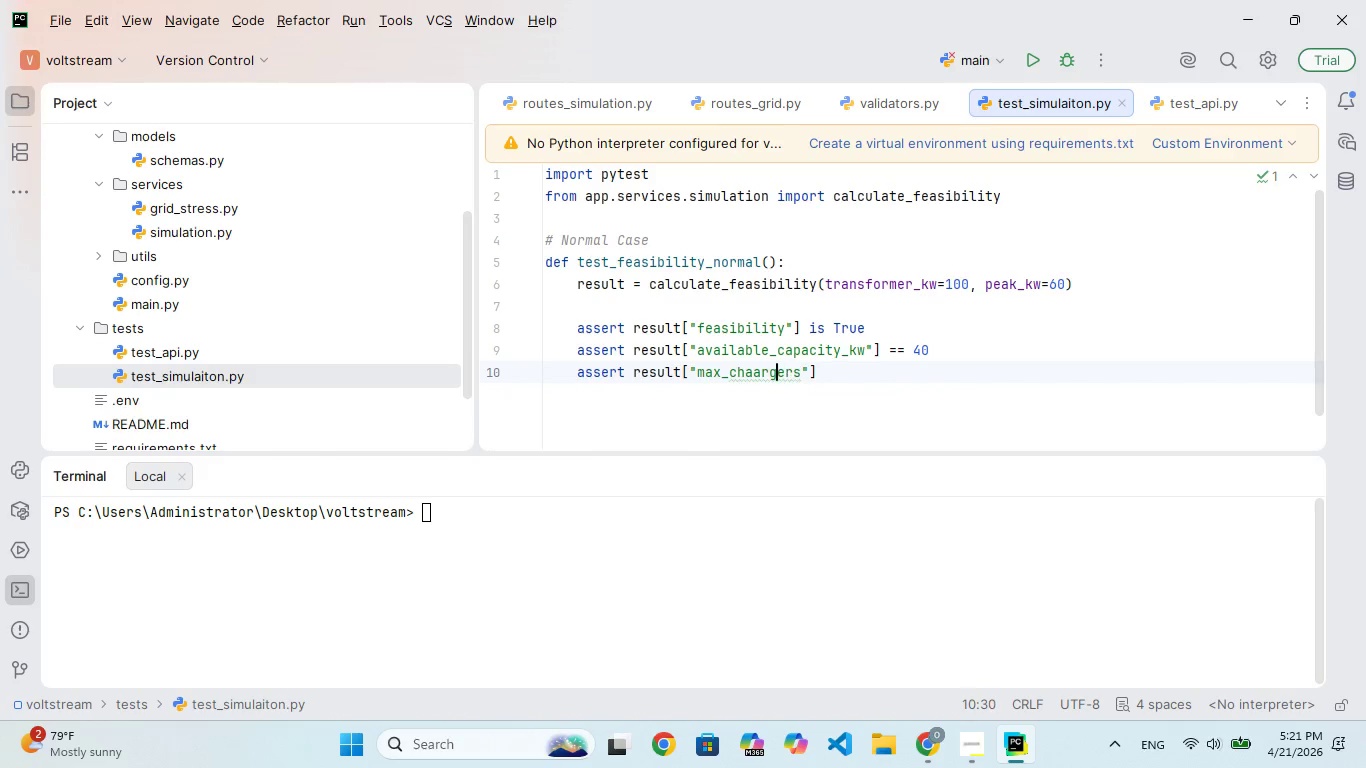 
key(ArrowLeft)
 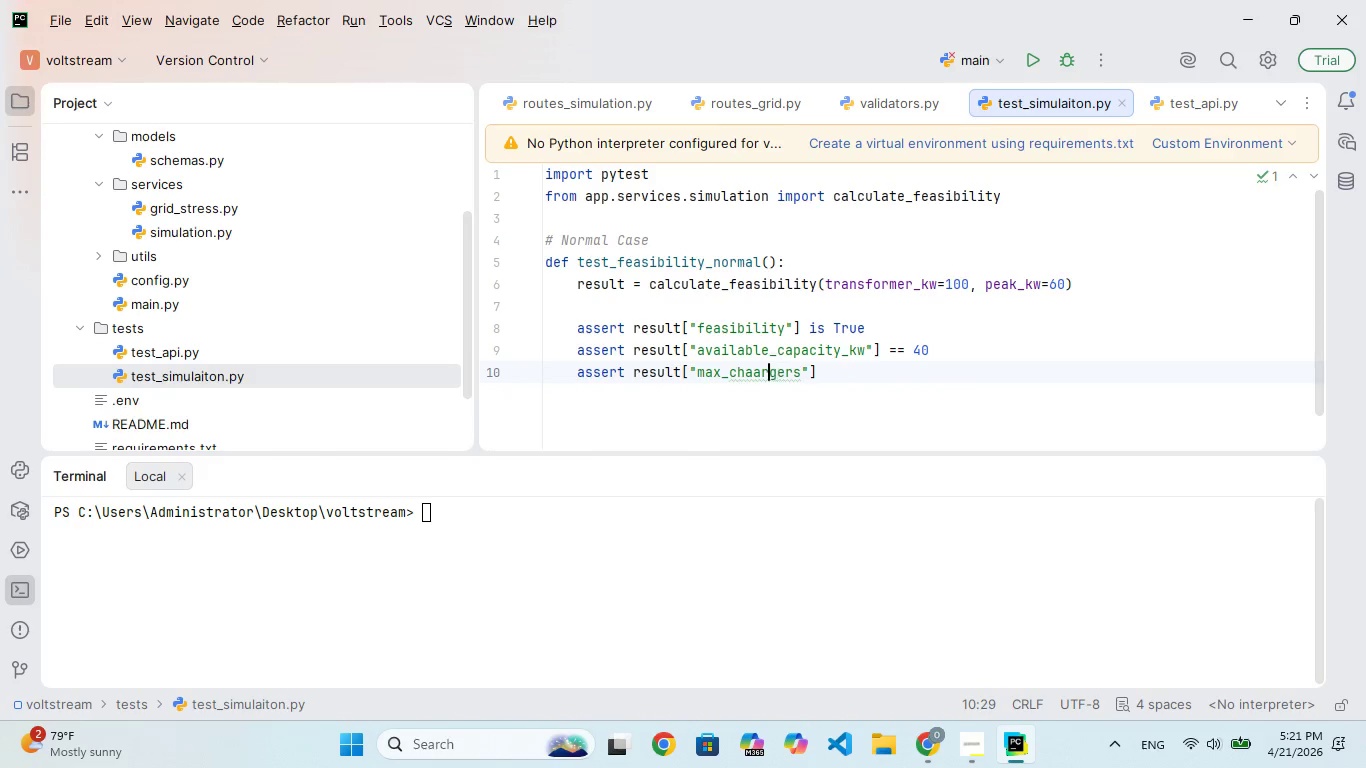 
key(ArrowLeft)
 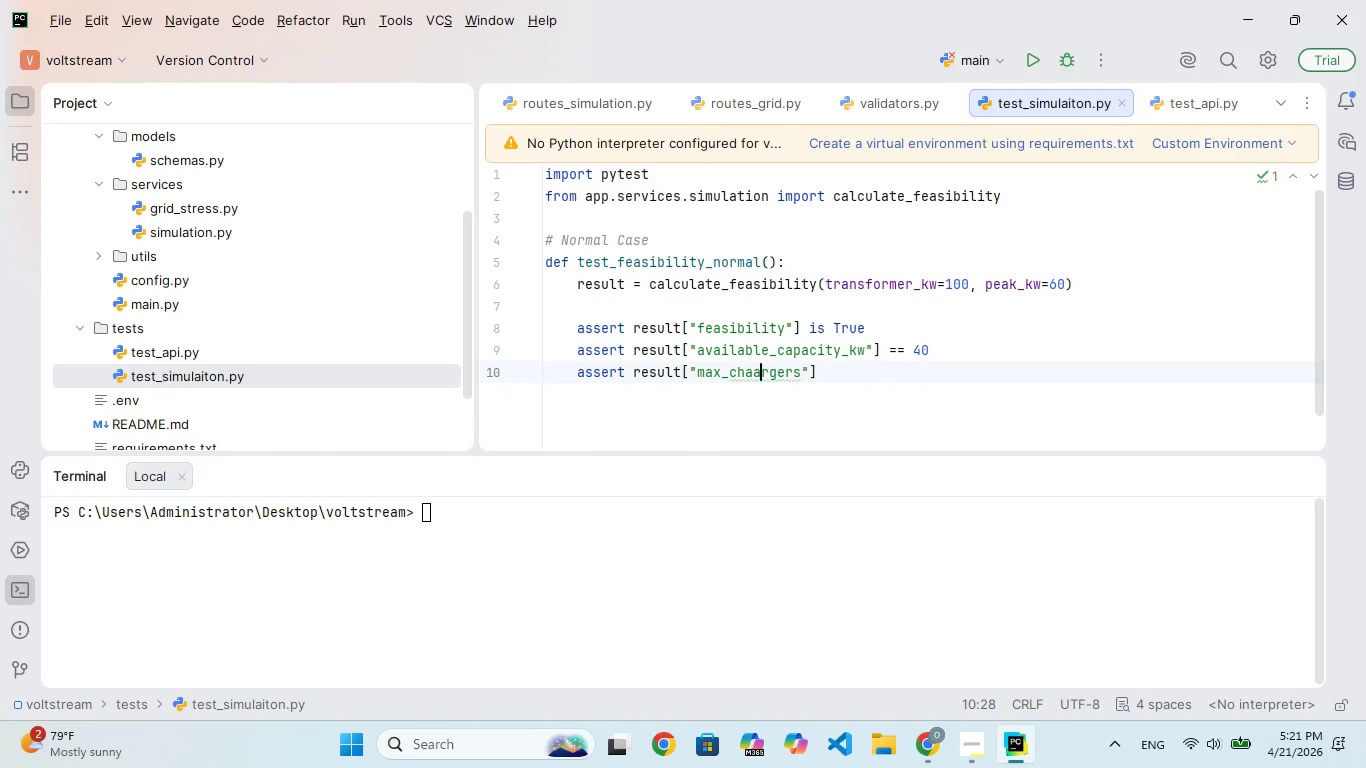 
key(Backspace)
 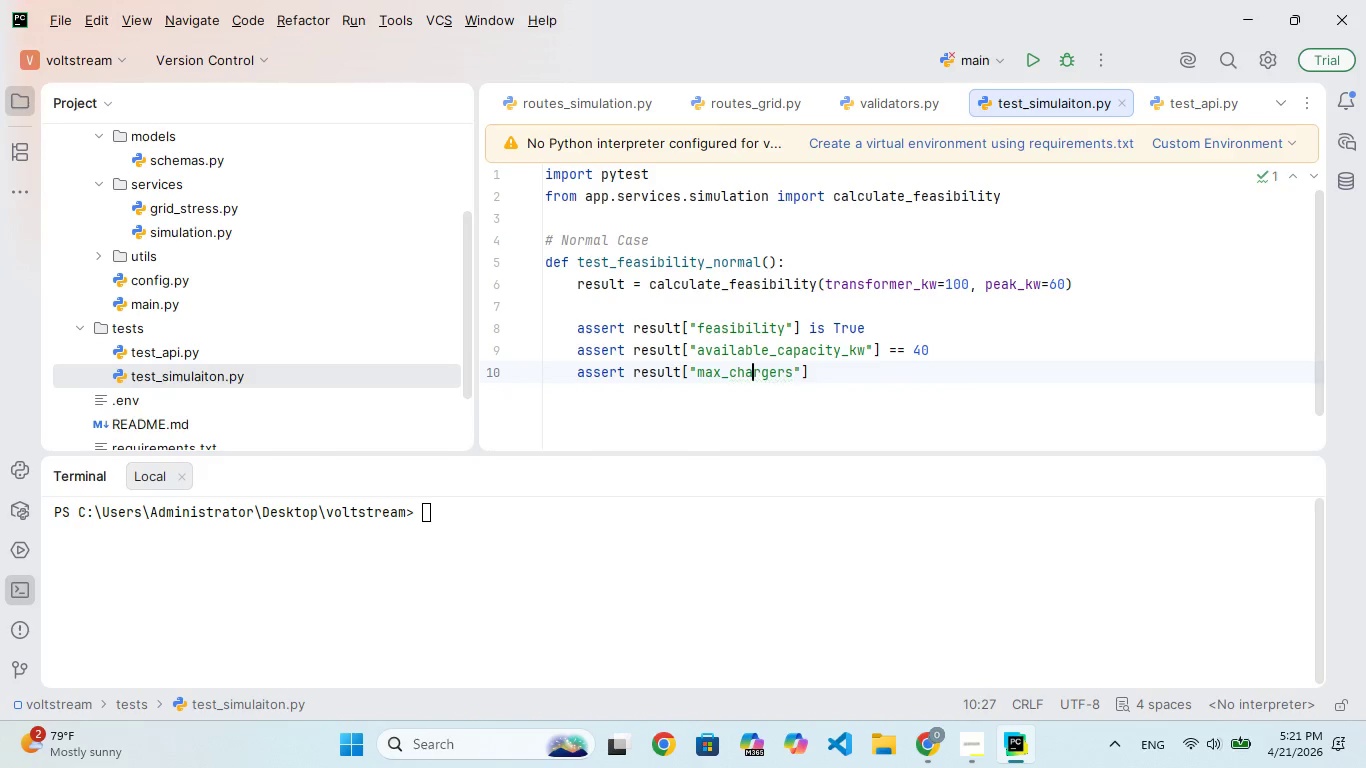 
hold_key(key=ArrowRight, duration=0.8)
 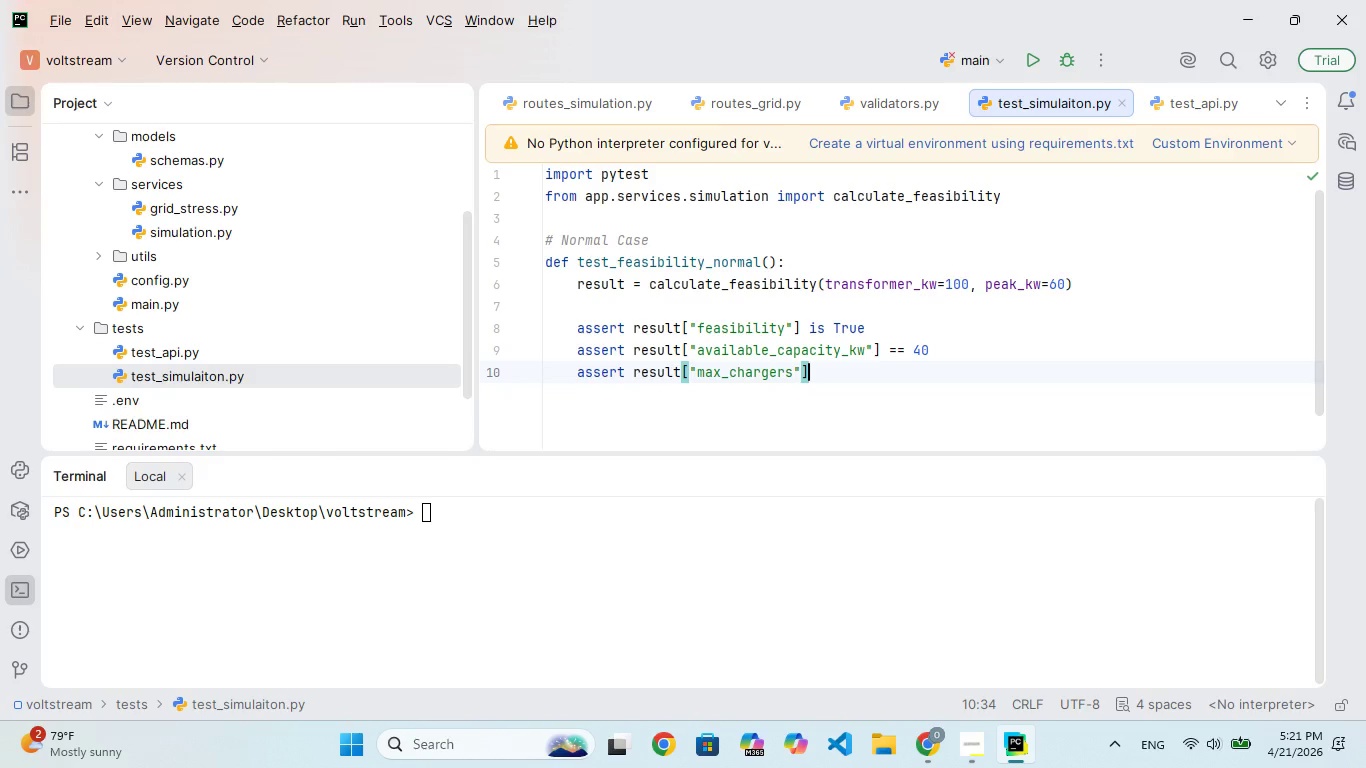 
key(ArrowRight)
 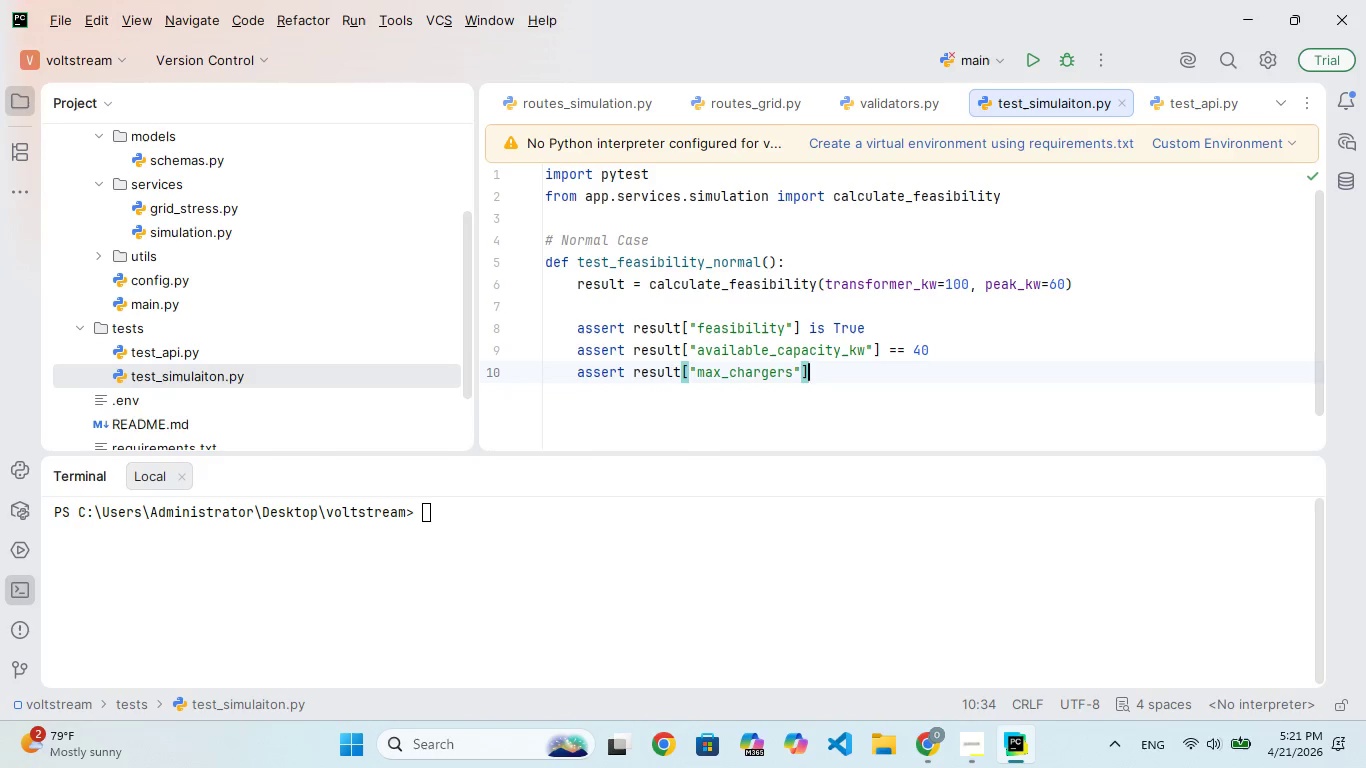 
key(Space)
 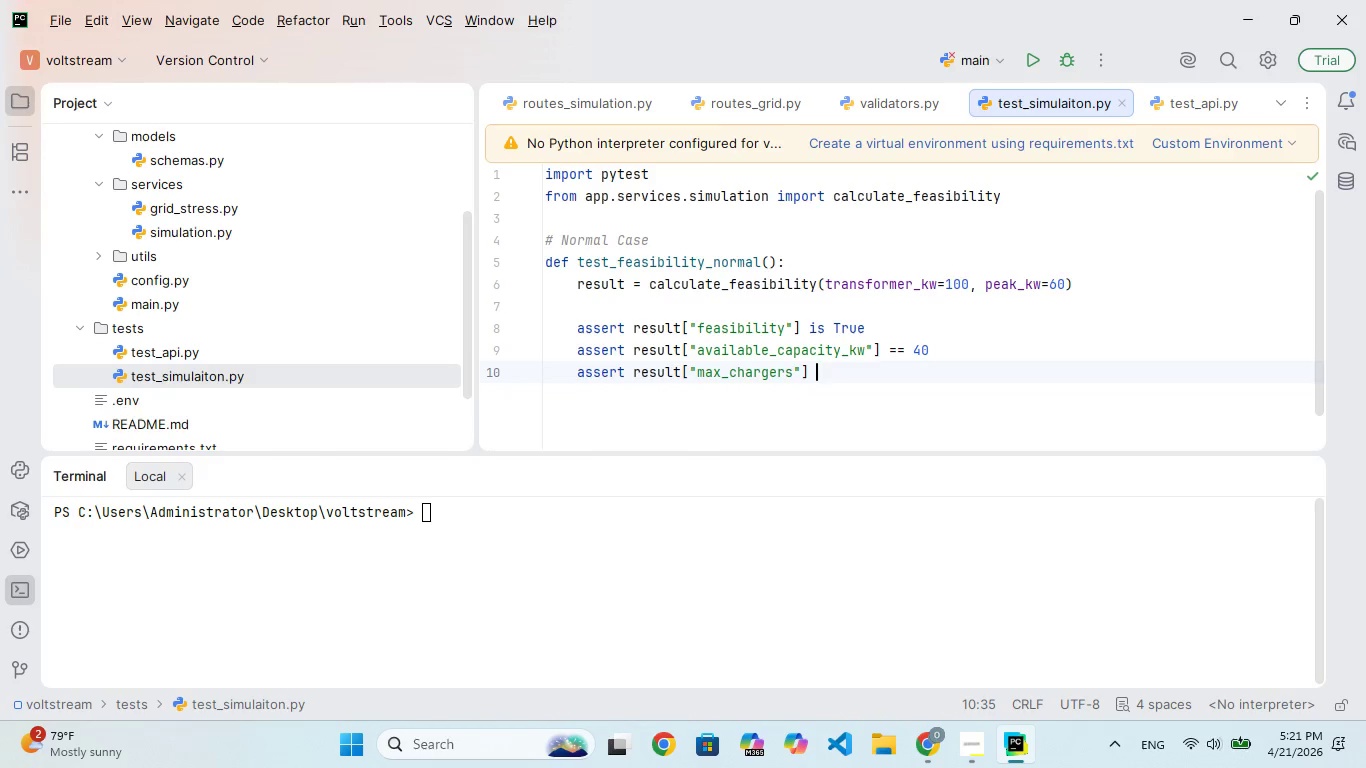 
key(Equal)
 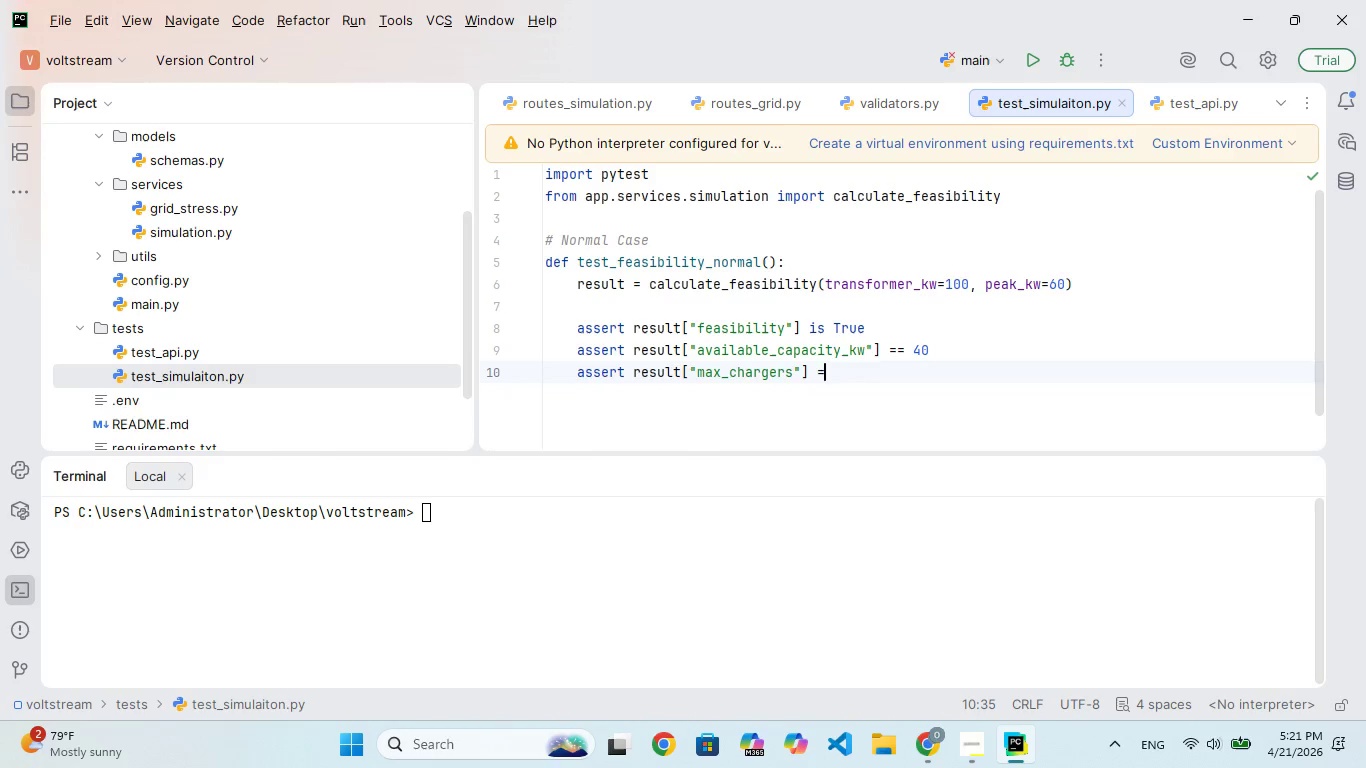 
key(Equal)
 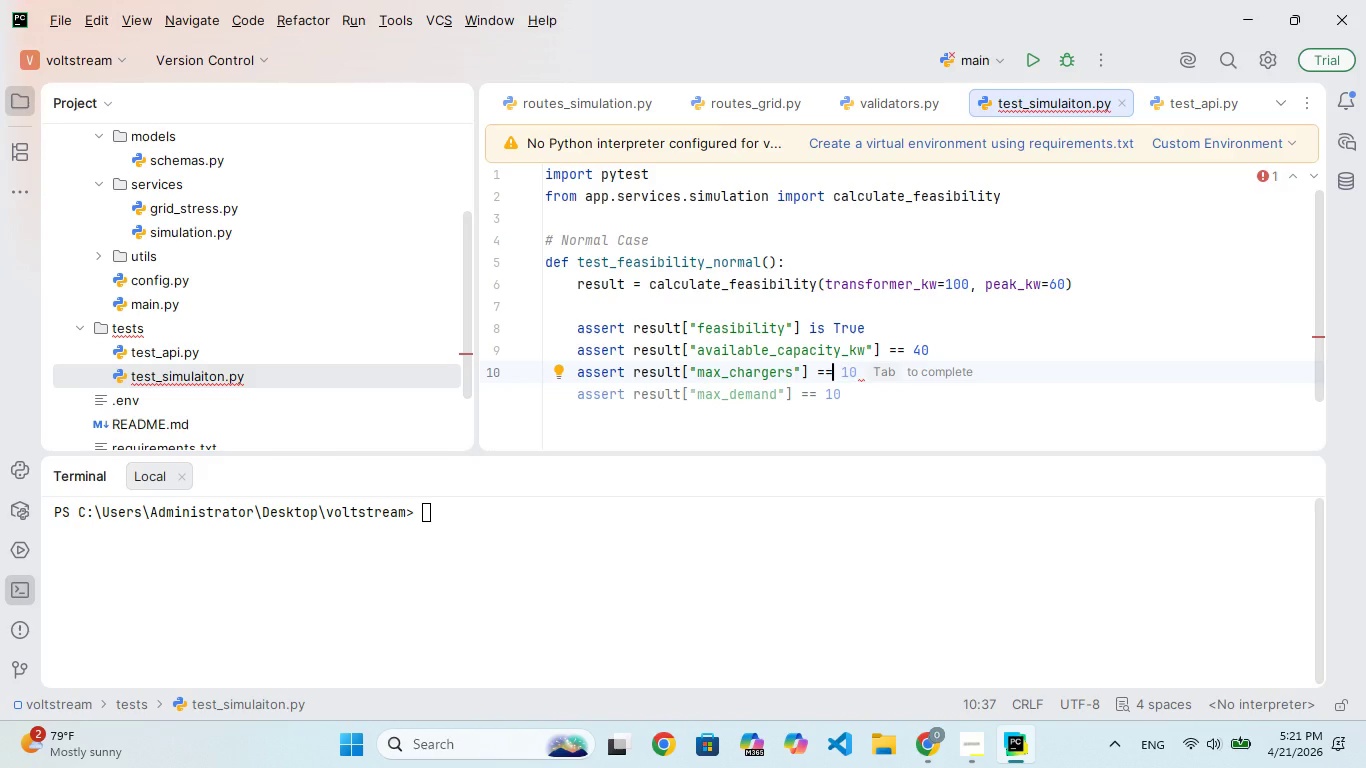 
key(5)
 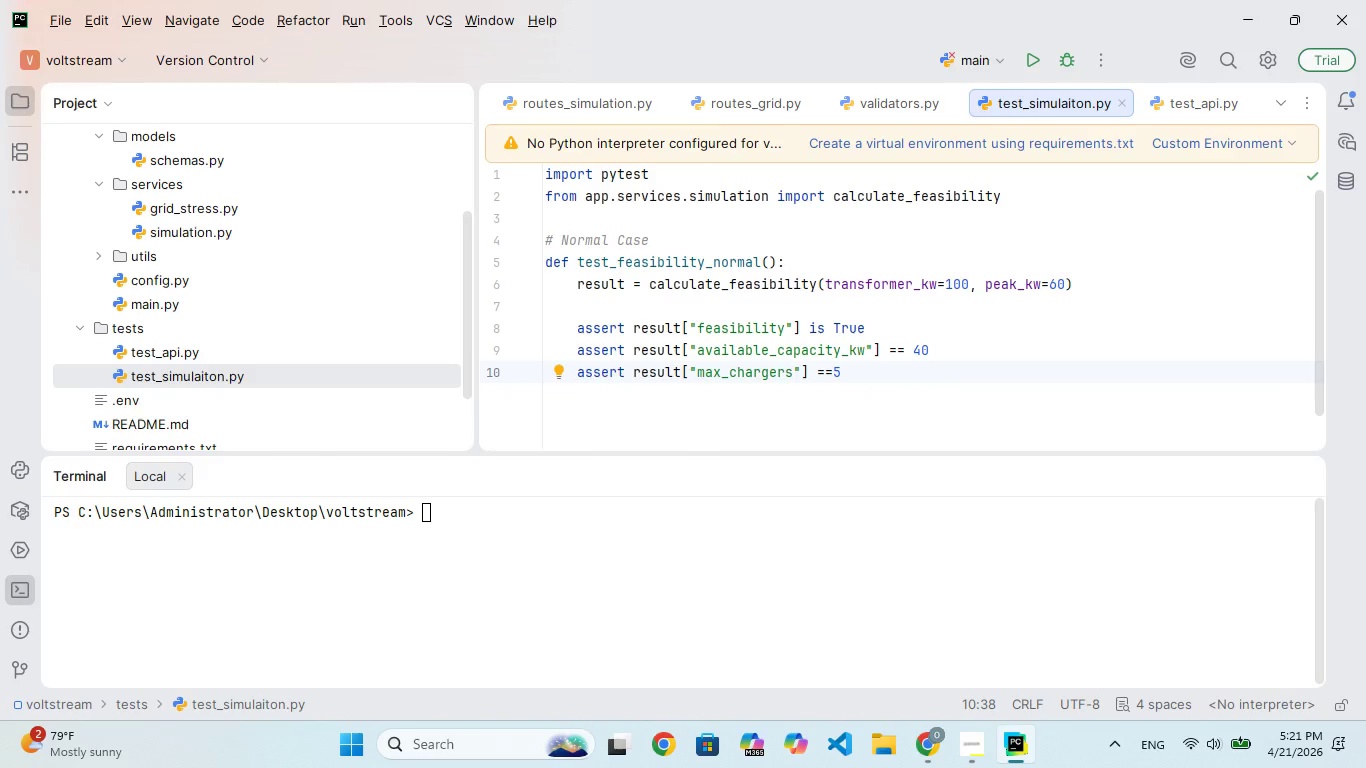 
key(ArrowLeft)
 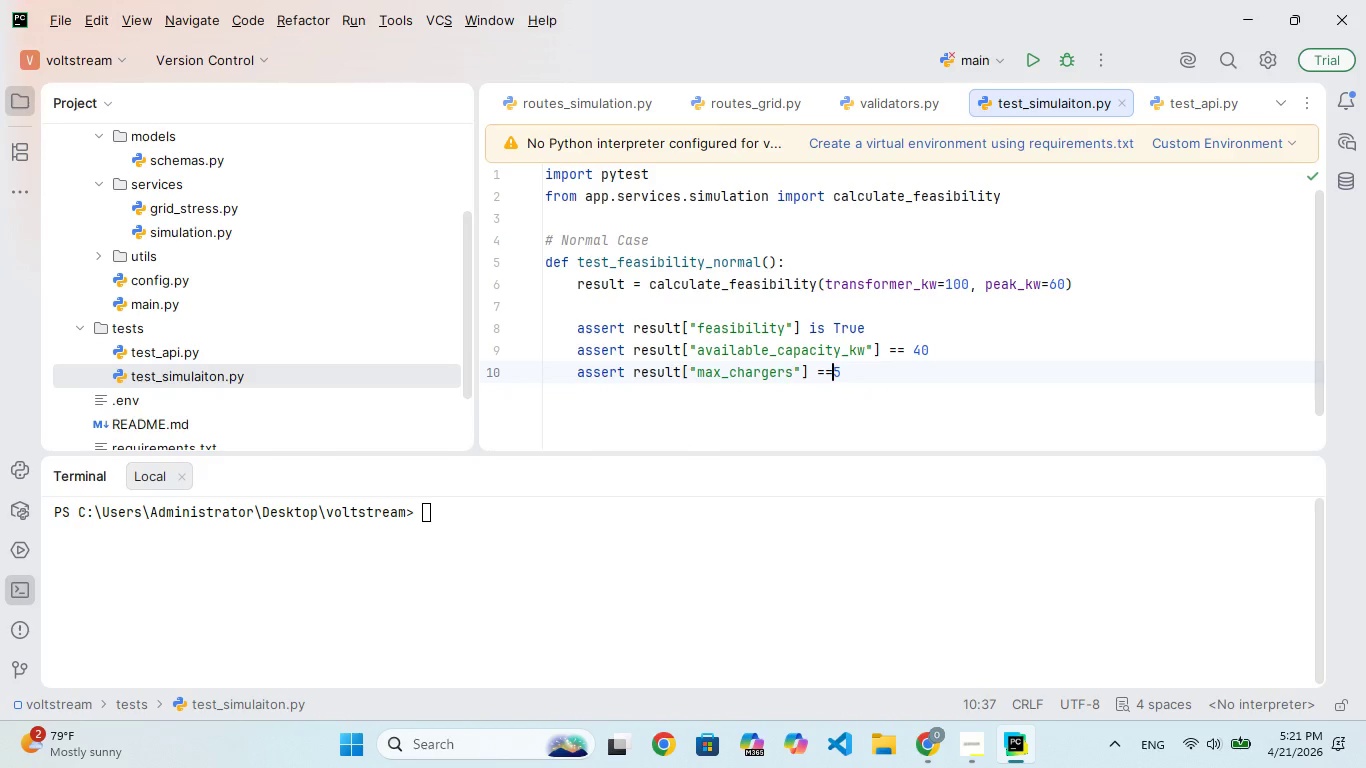 
key(Space)
 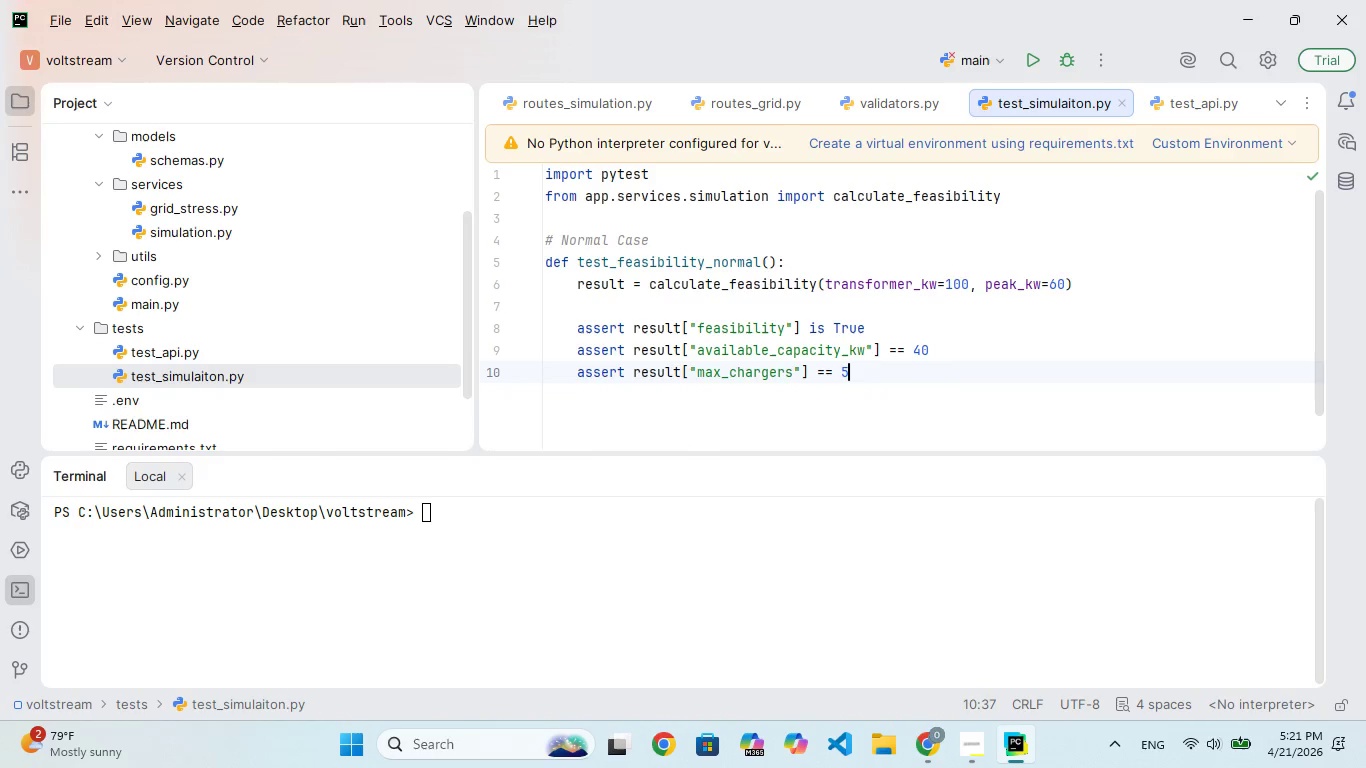 
key(ArrowRight)
 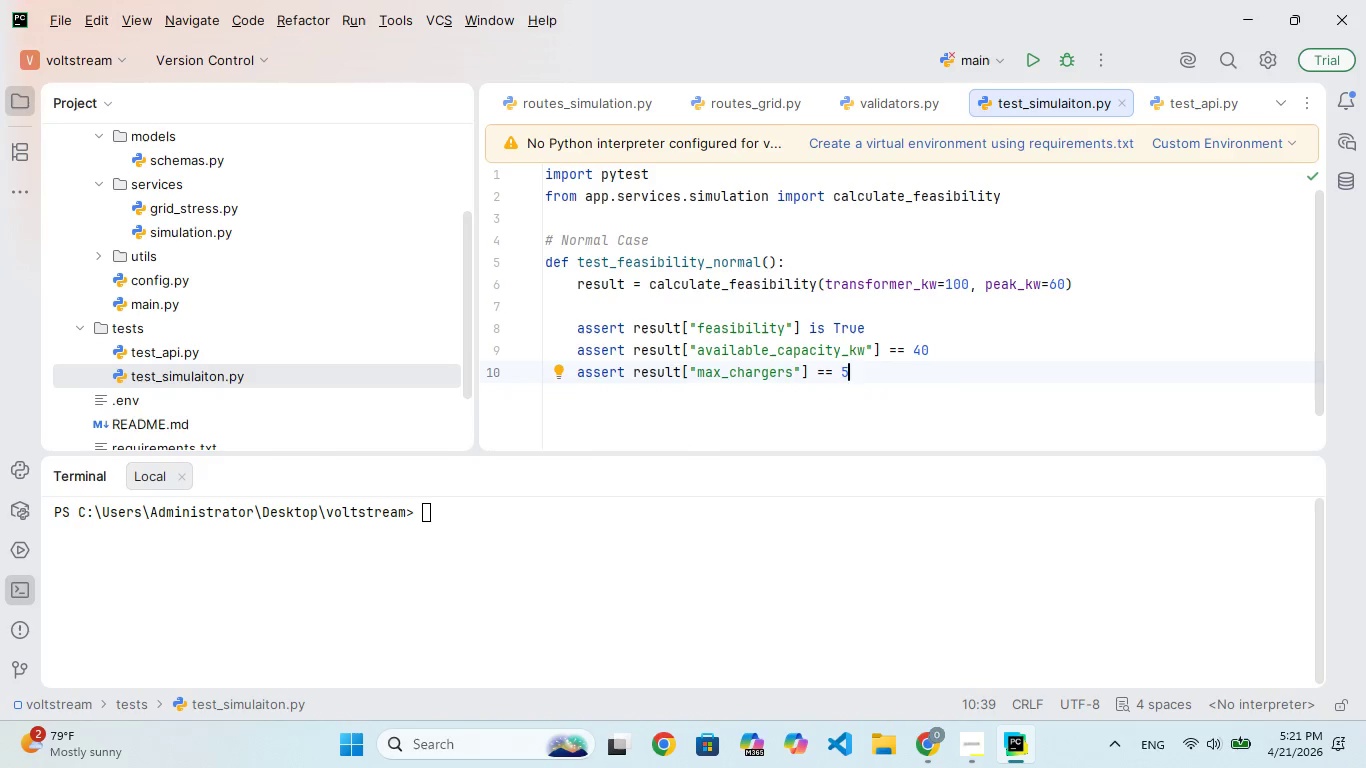 
type( # 40 / 7,2 = )
 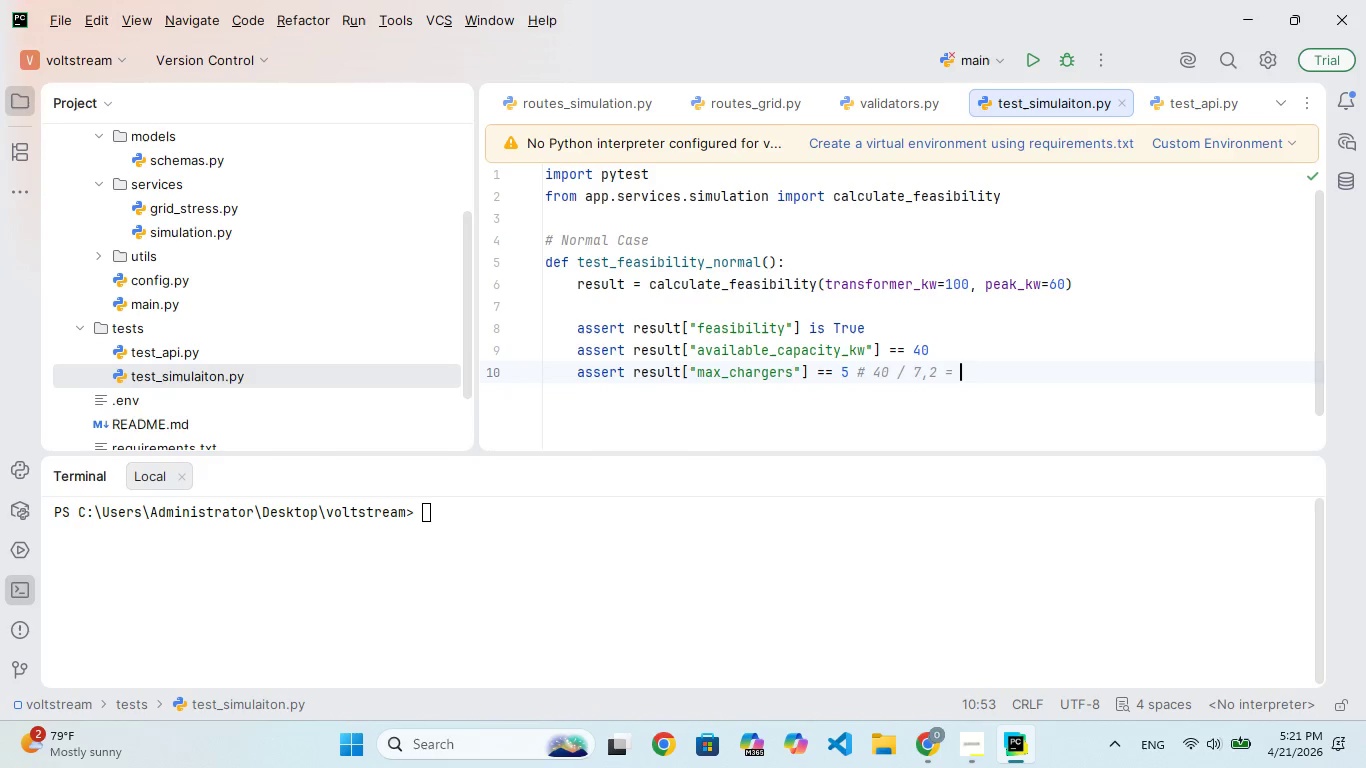 
key(ArrowLeft)
 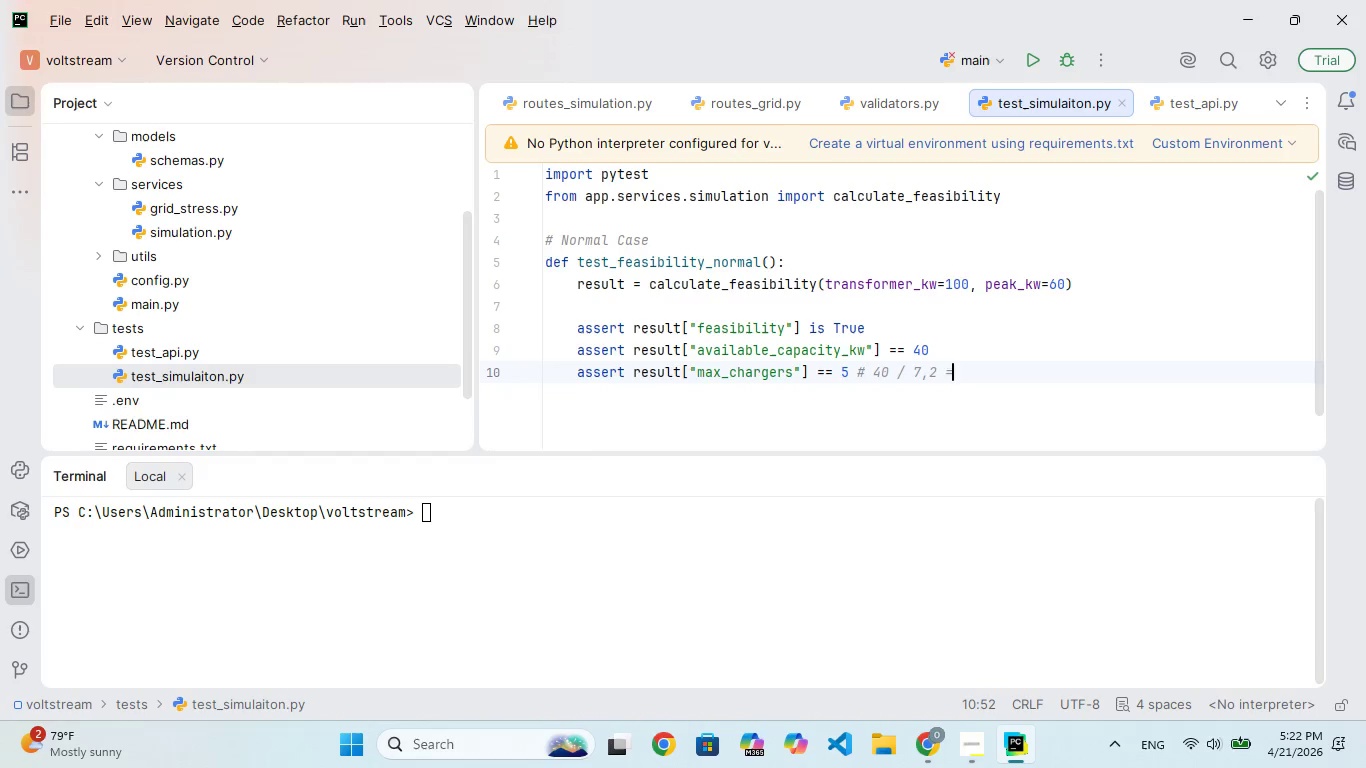 
key(ArrowLeft)
 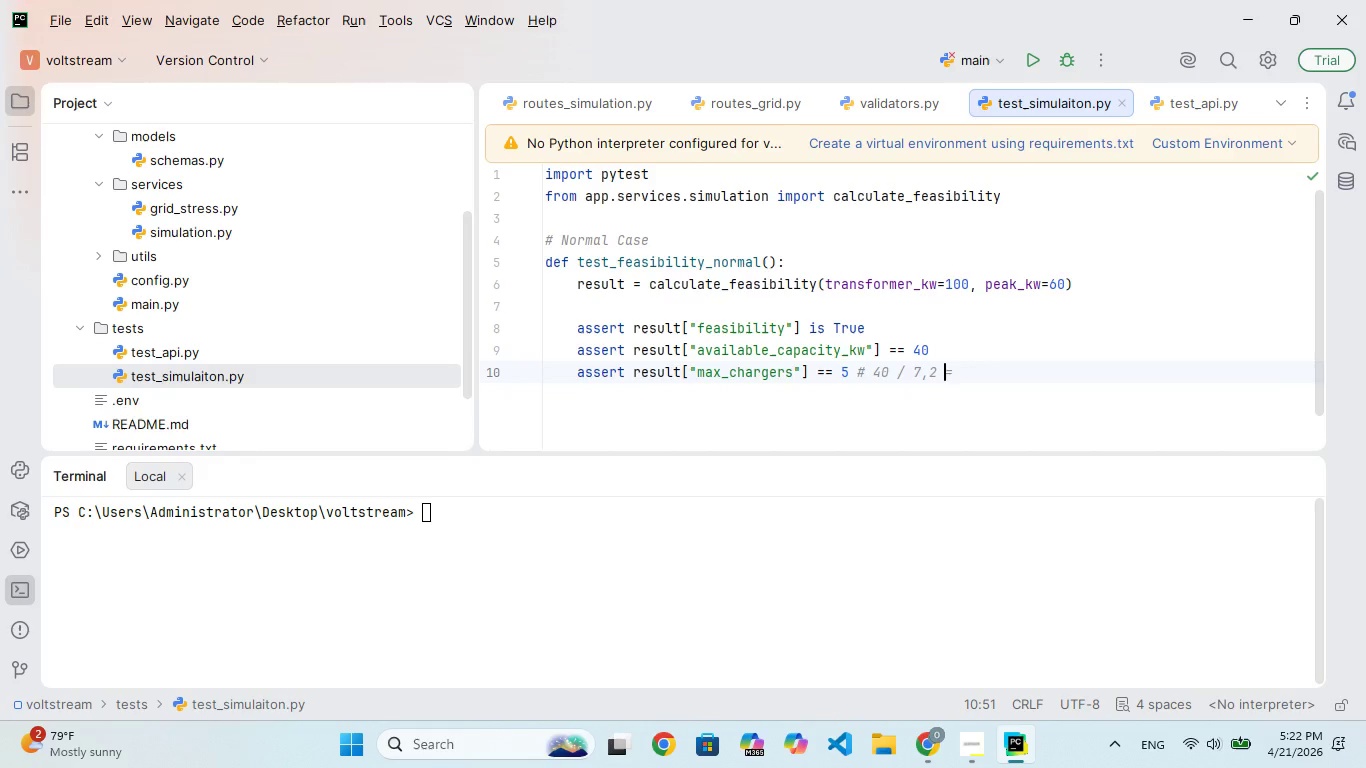 
key(ArrowLeft)
 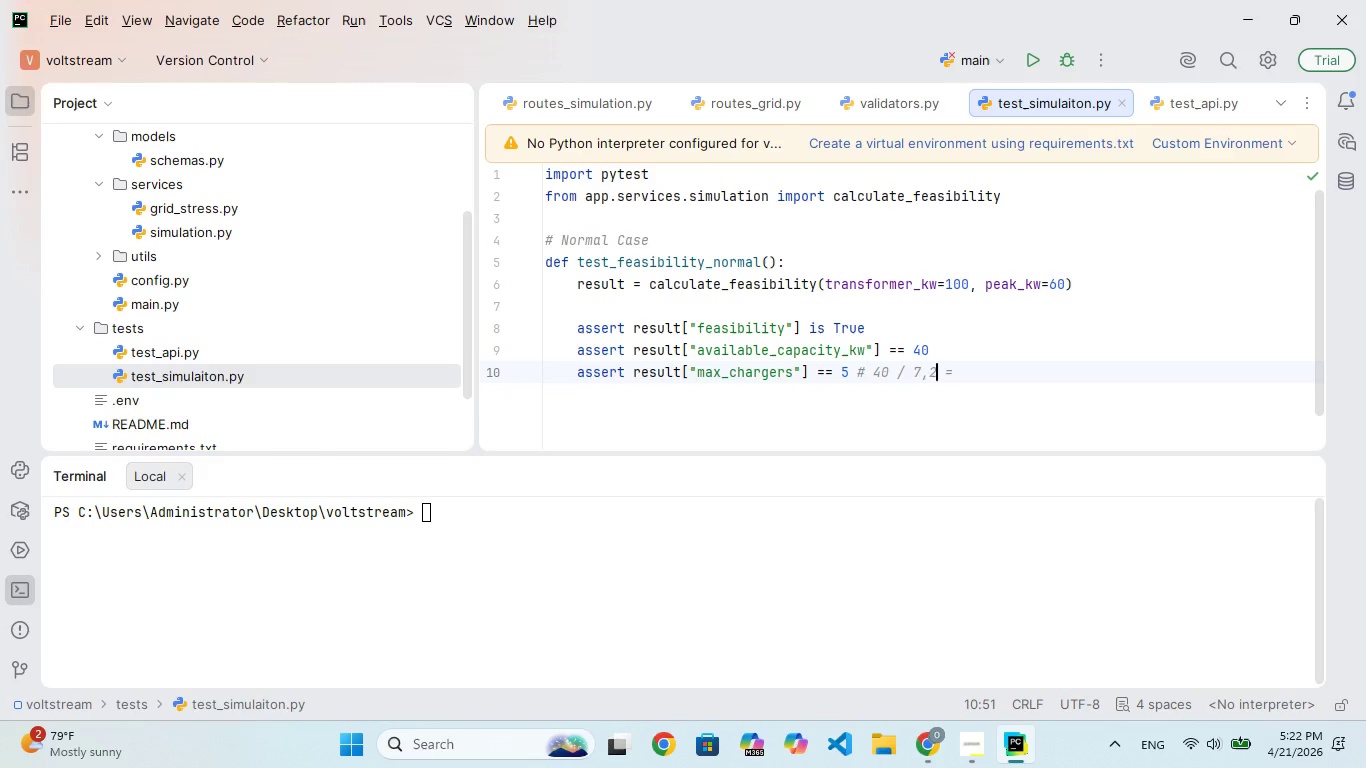 
key(ArrowLeft)
 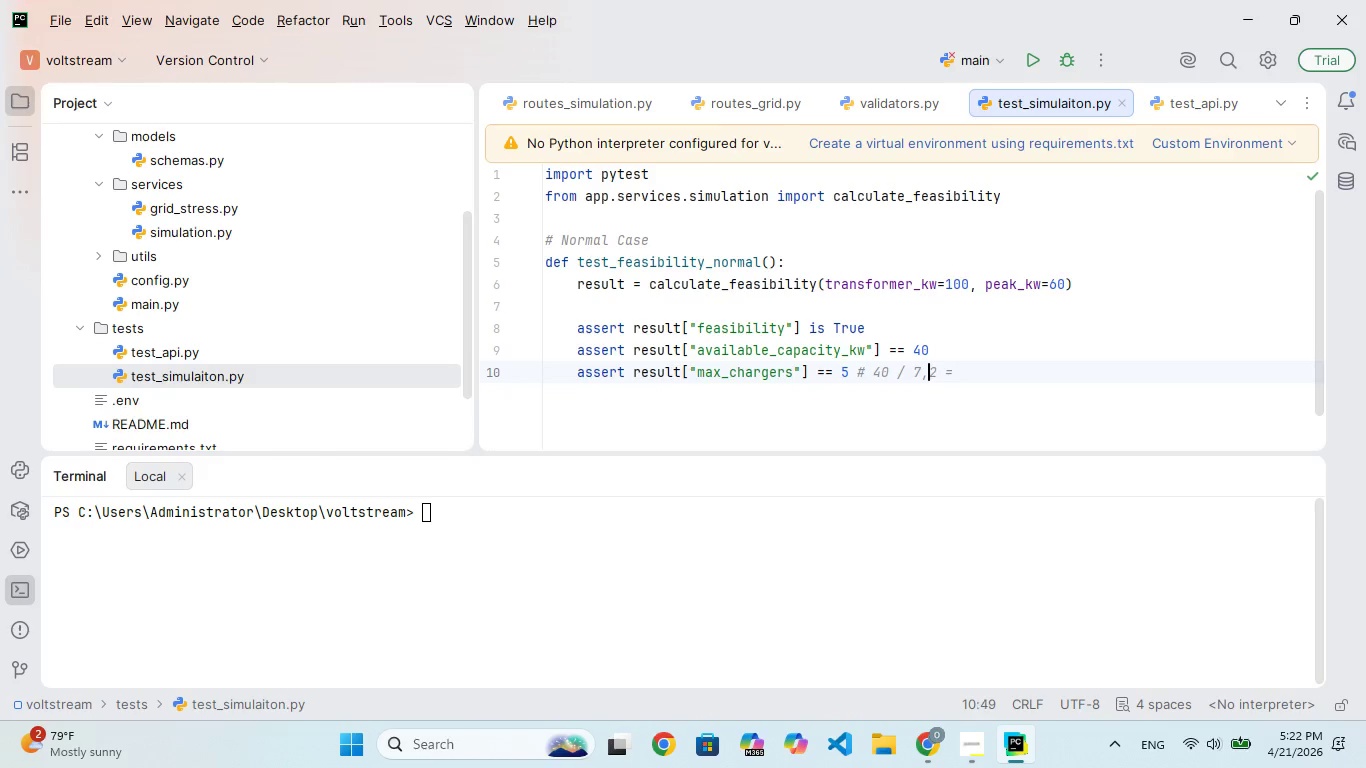 
key(Backspace)
 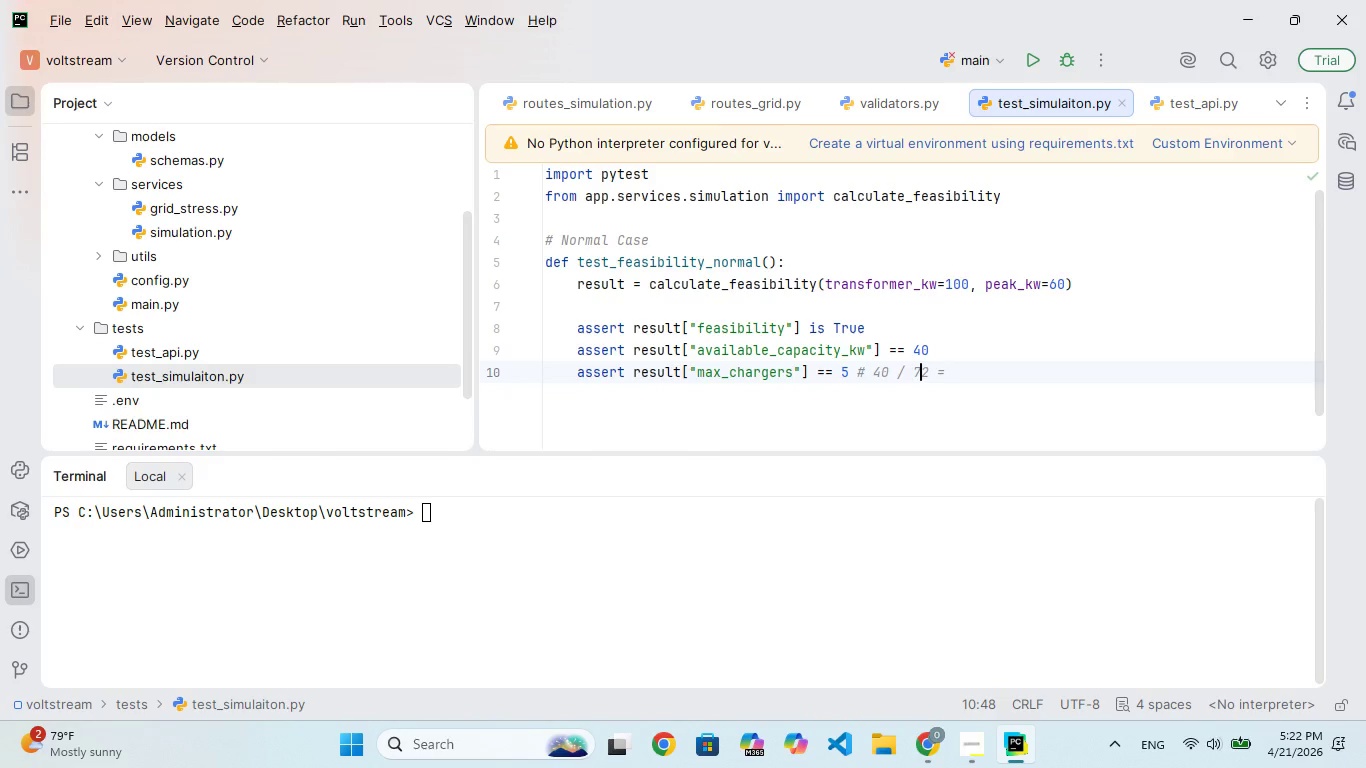 
key(Period)
 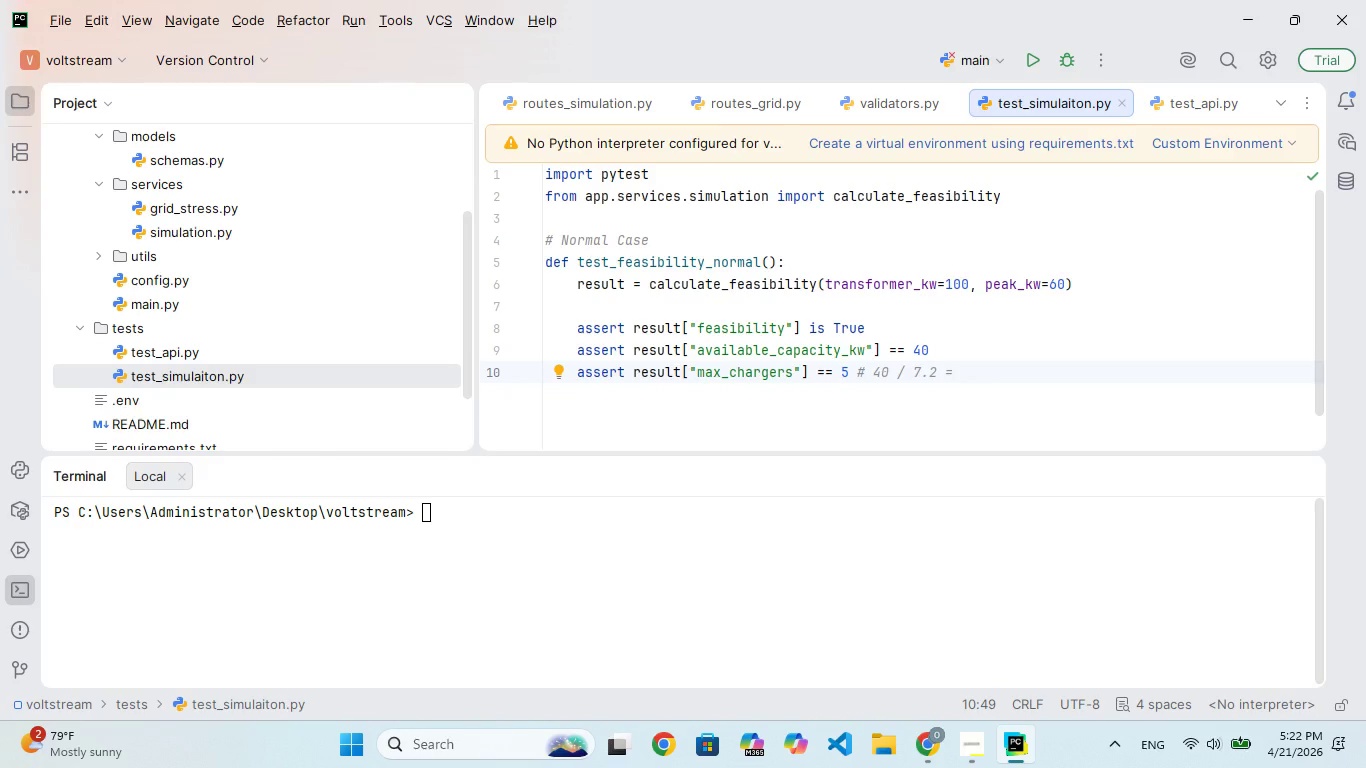 
key(ArrowRight)
 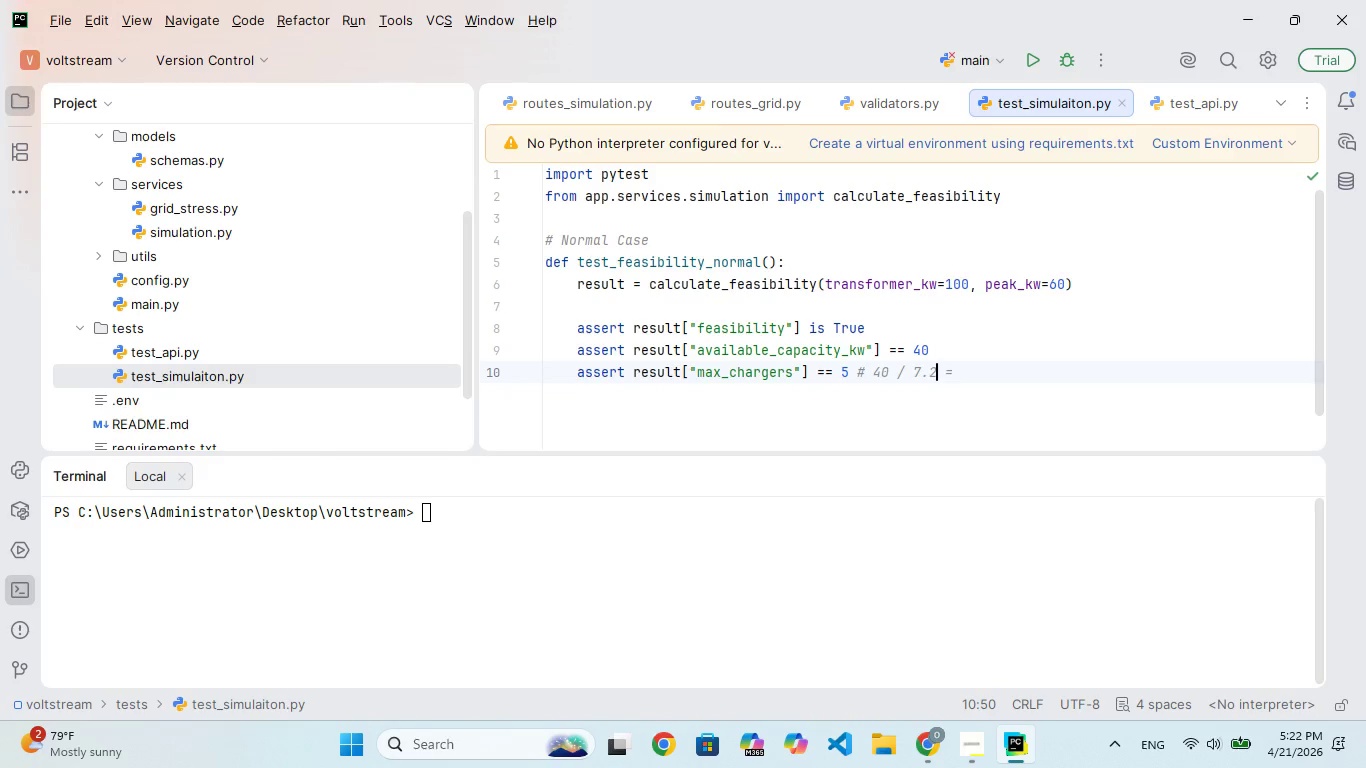 
key(ArrowRight)
 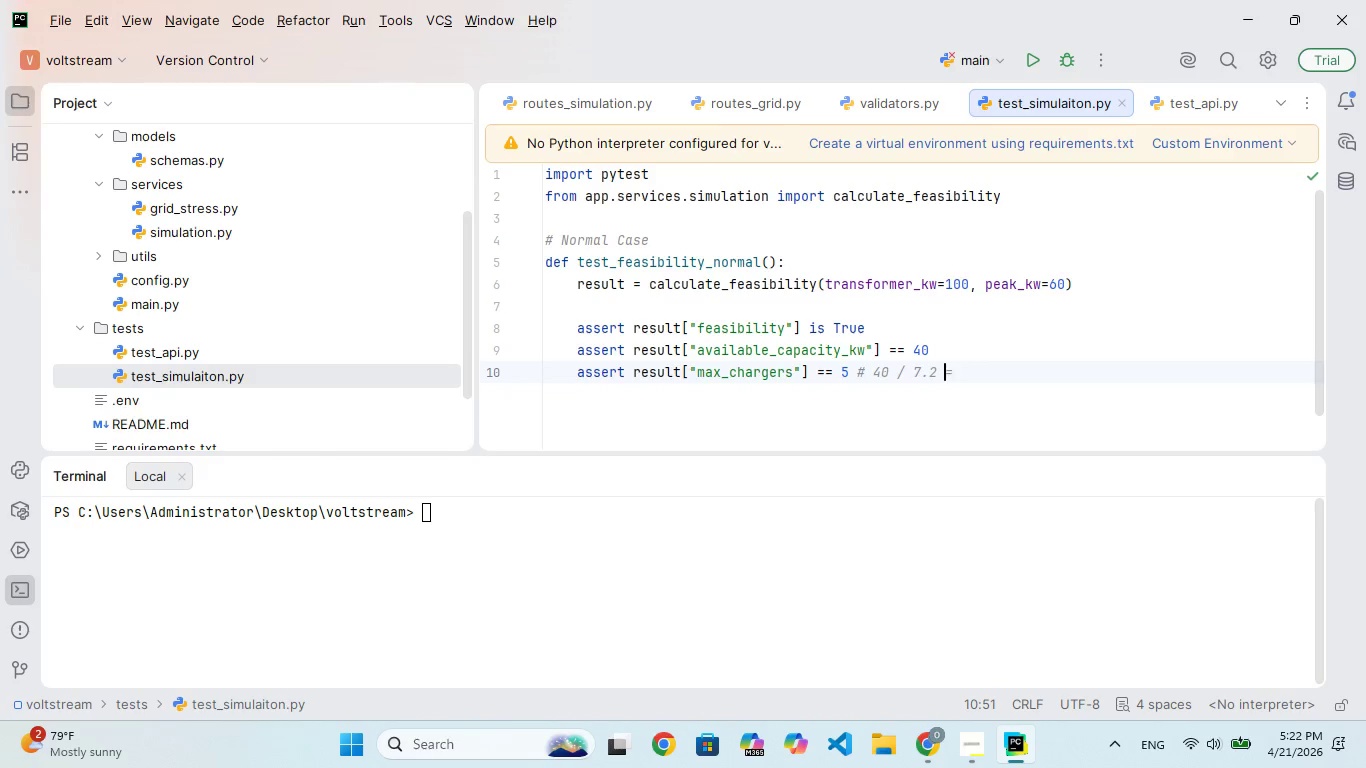 
key(ArrowRight)
 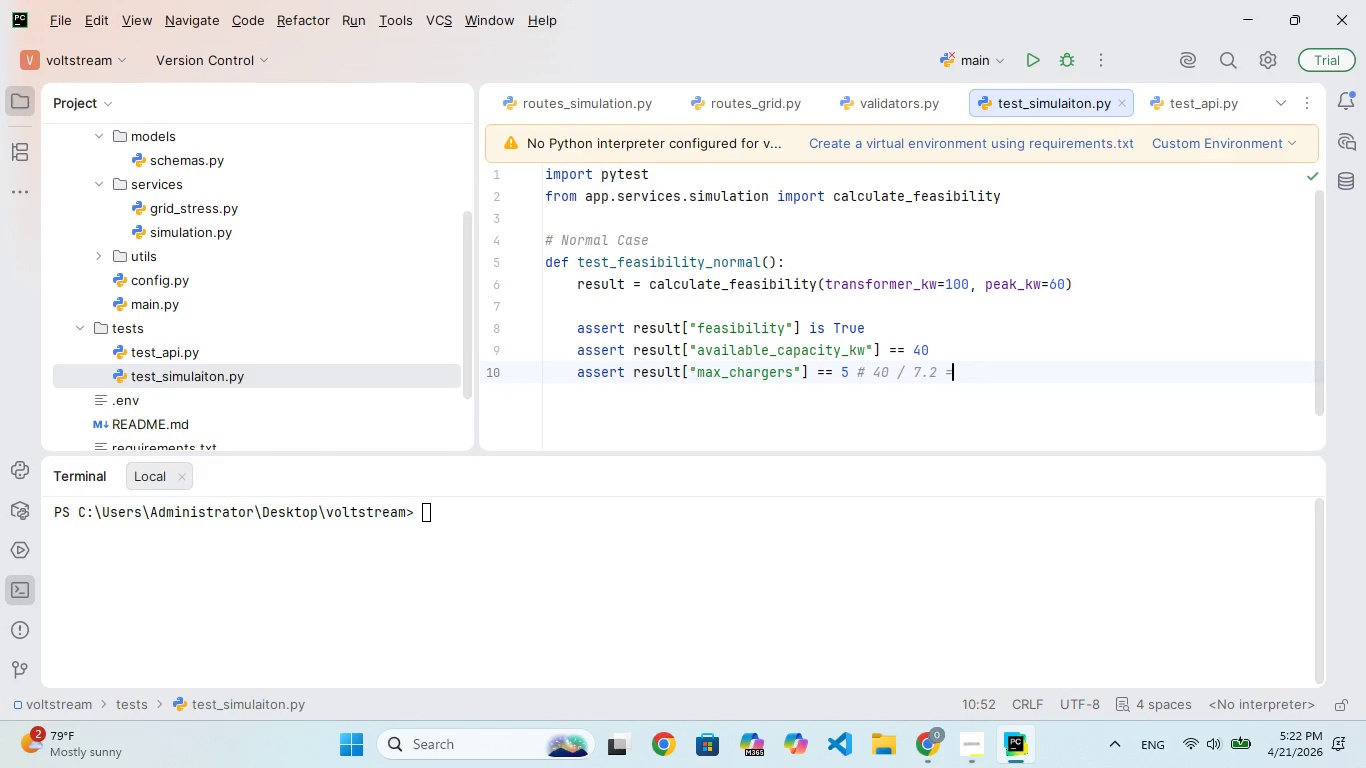 
key(ArrowRight)
 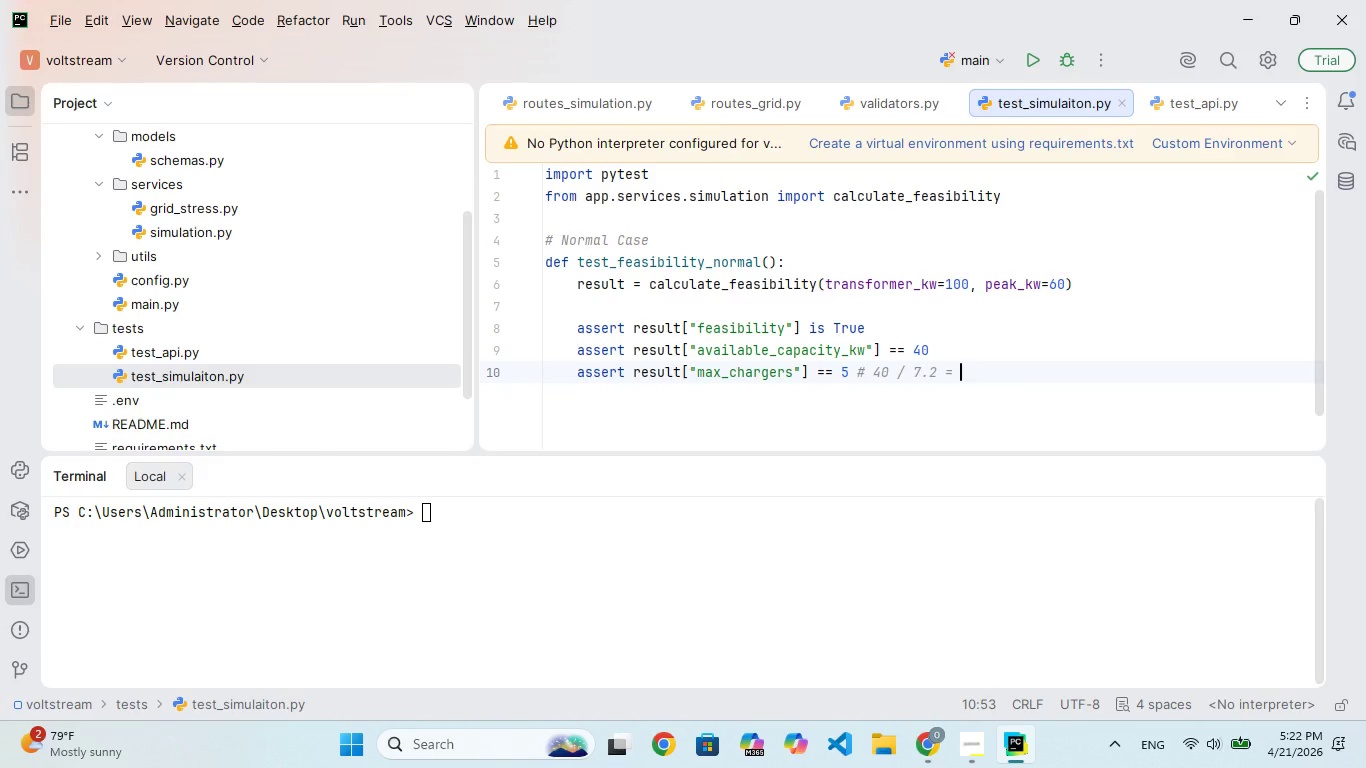 
key(5)
 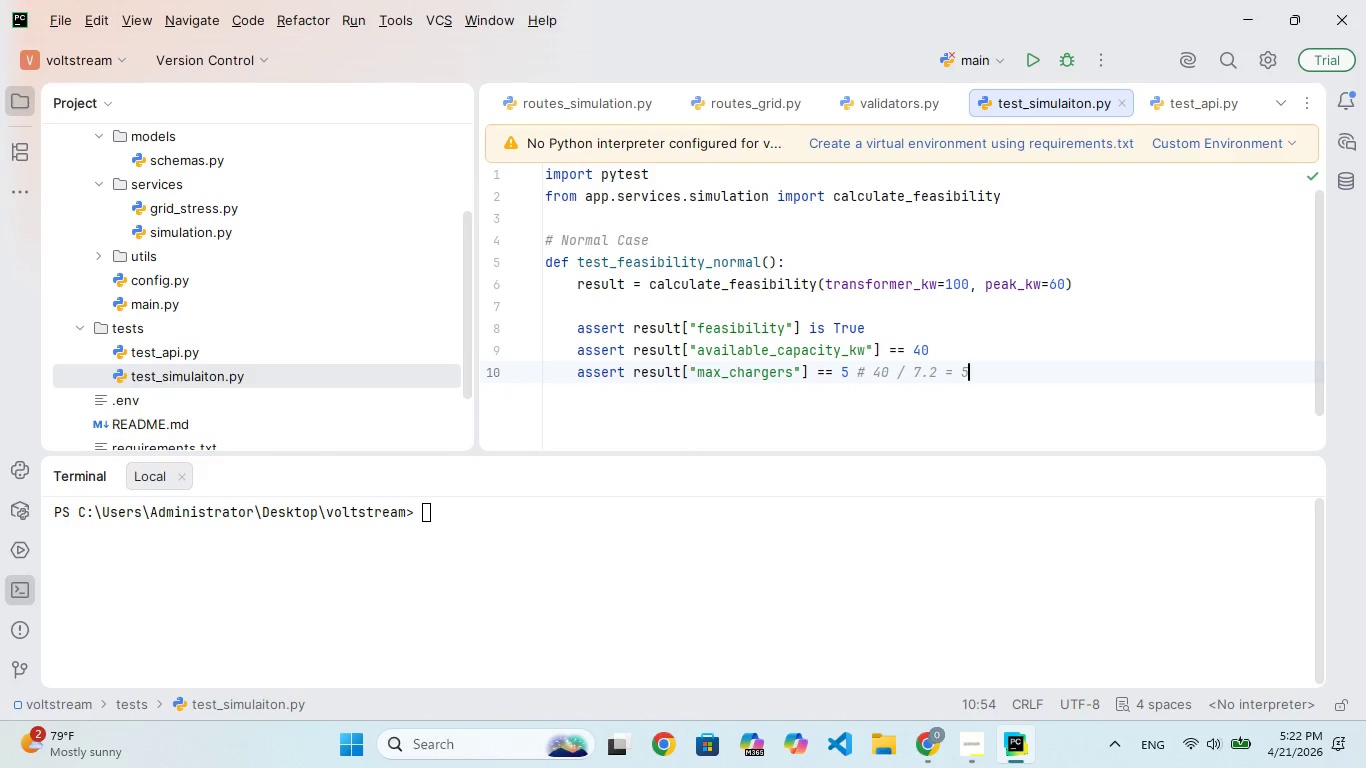 
key(Enter)
 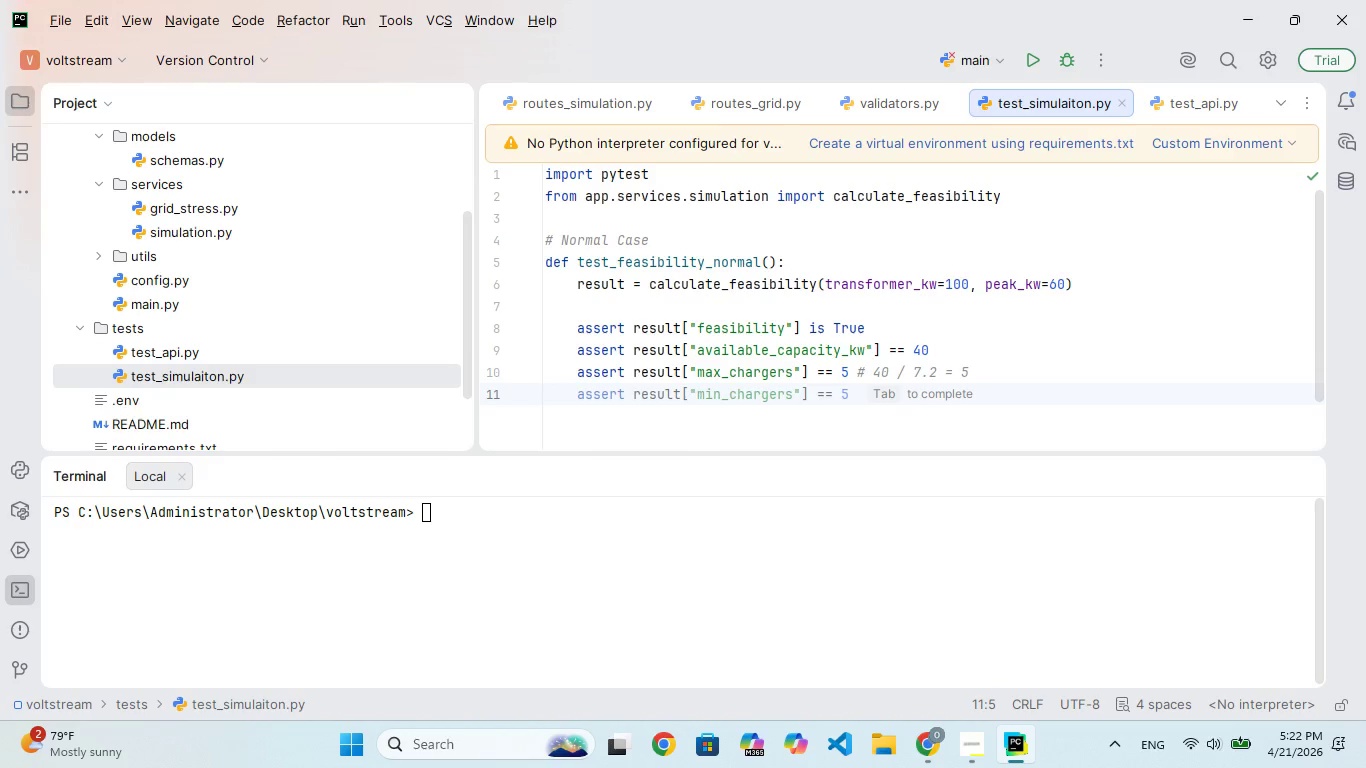 
type(assert resut["grid_utilie)
key(Backspace)
type(ation)
 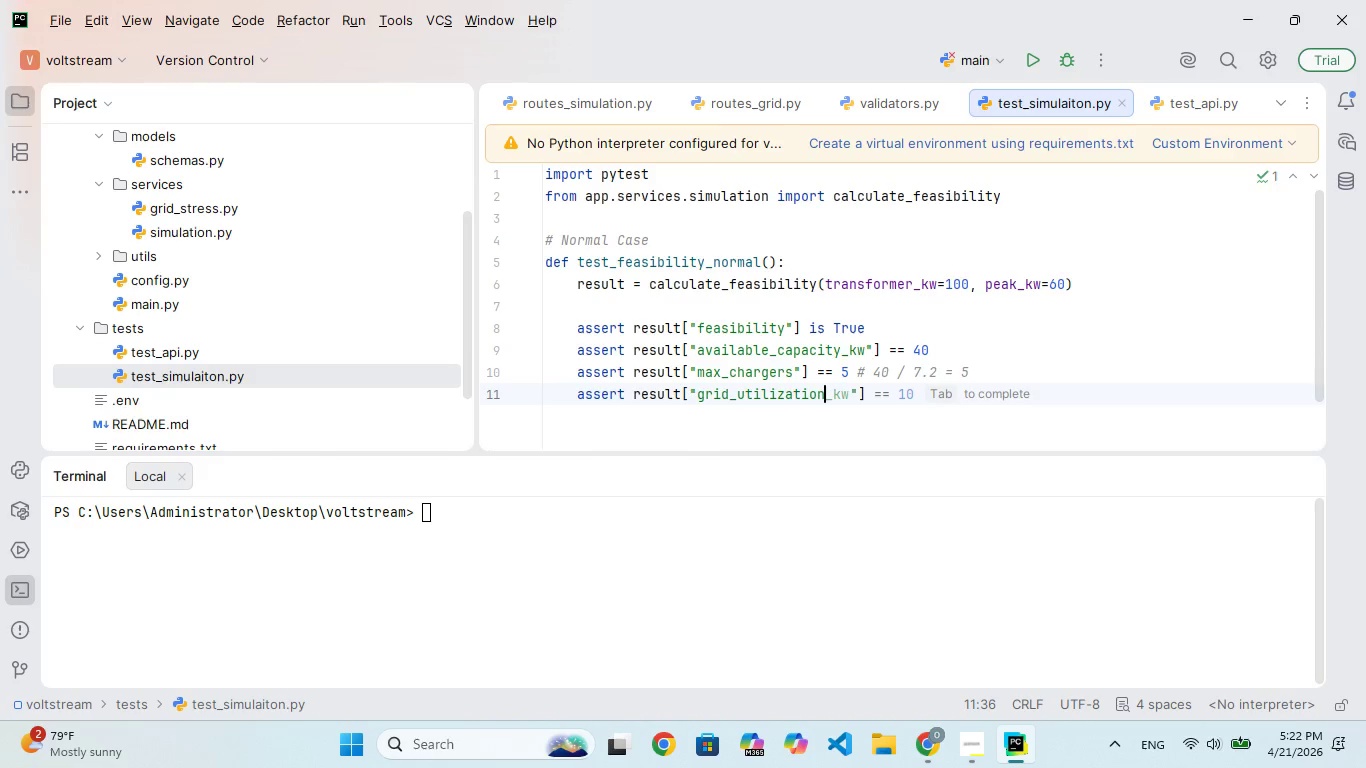 
 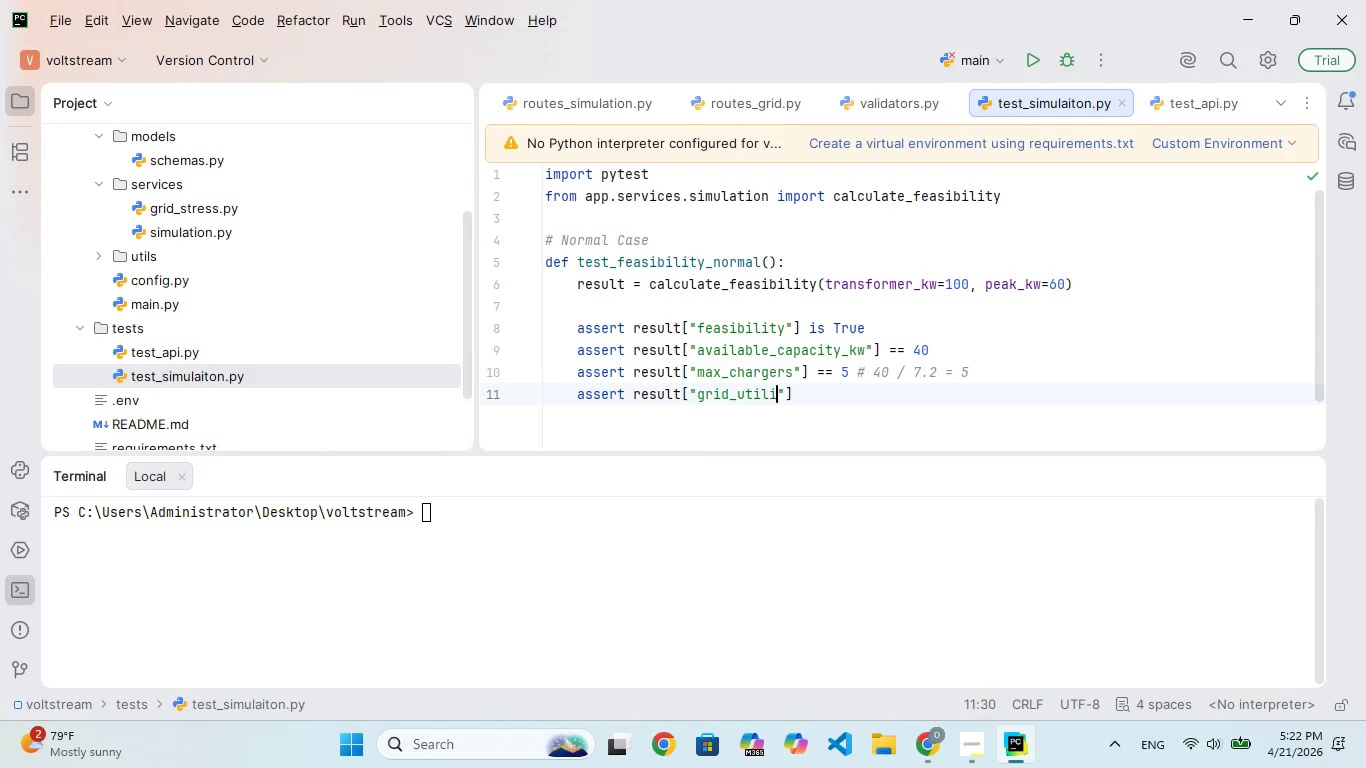 
hold_key(key=Z, duration=0.44)
 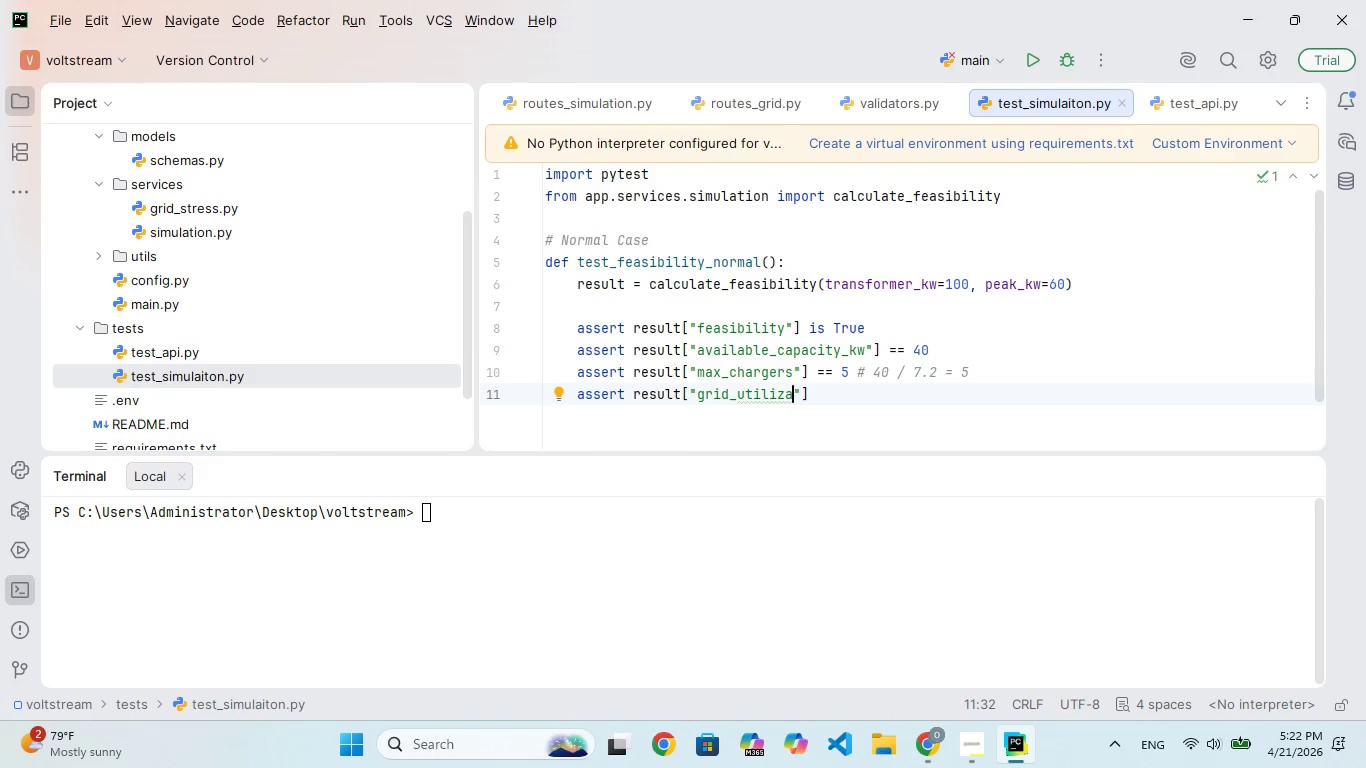 
type(_percent)
 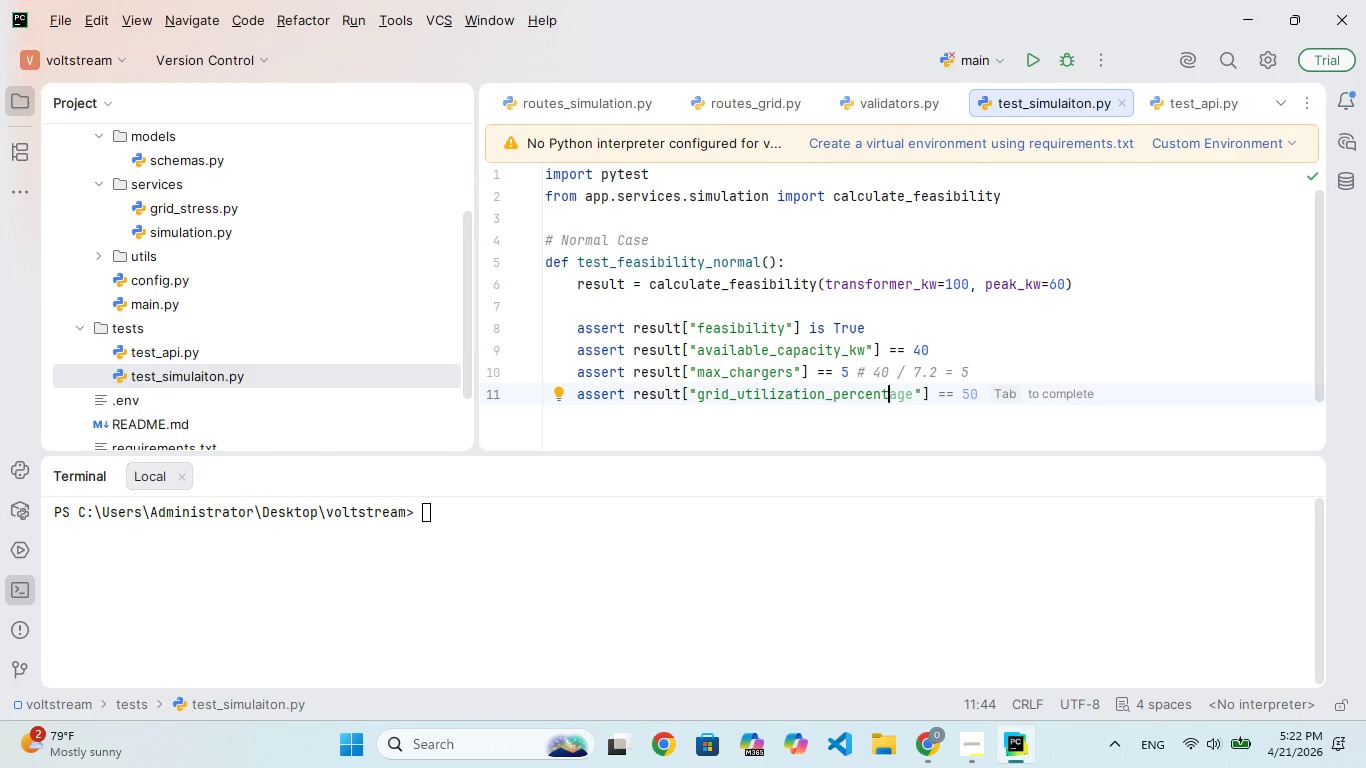 
key(ArrowRight)
 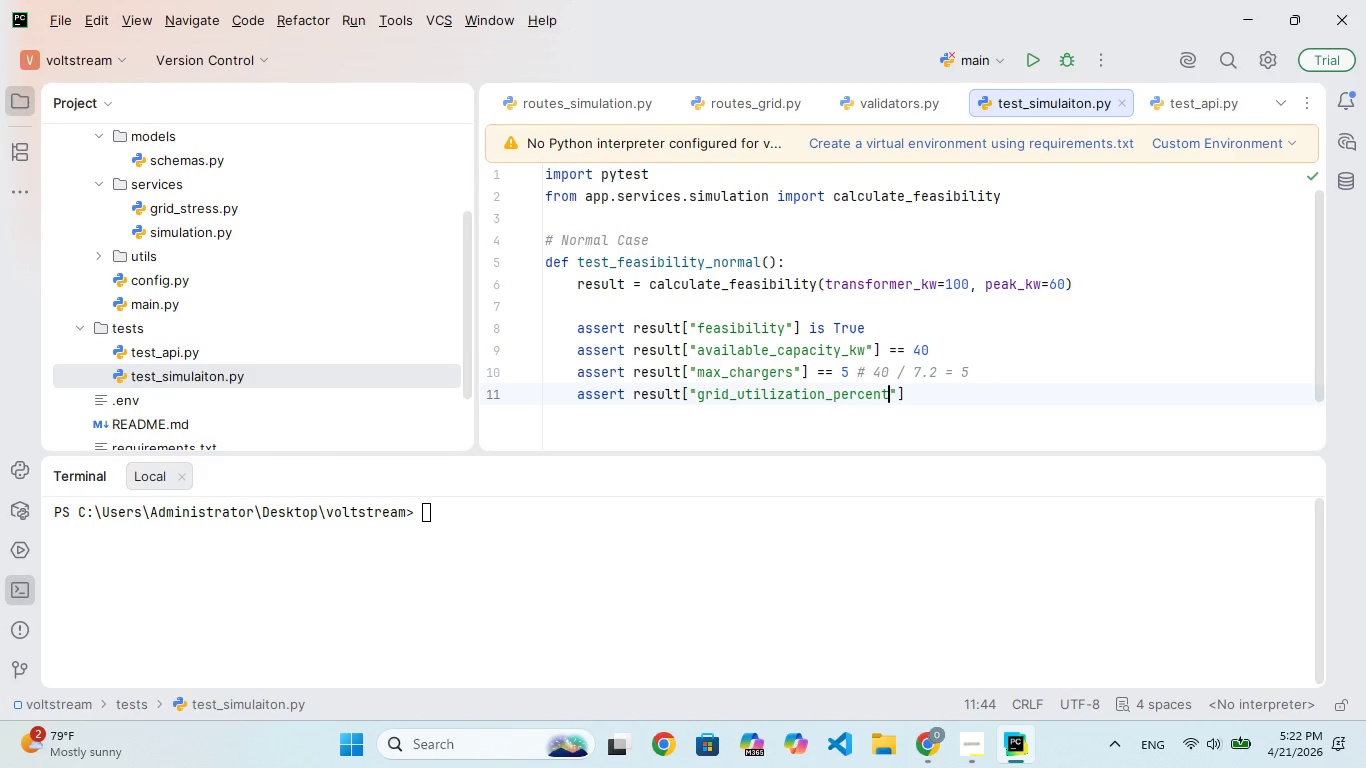 
key(ArrowRight)
 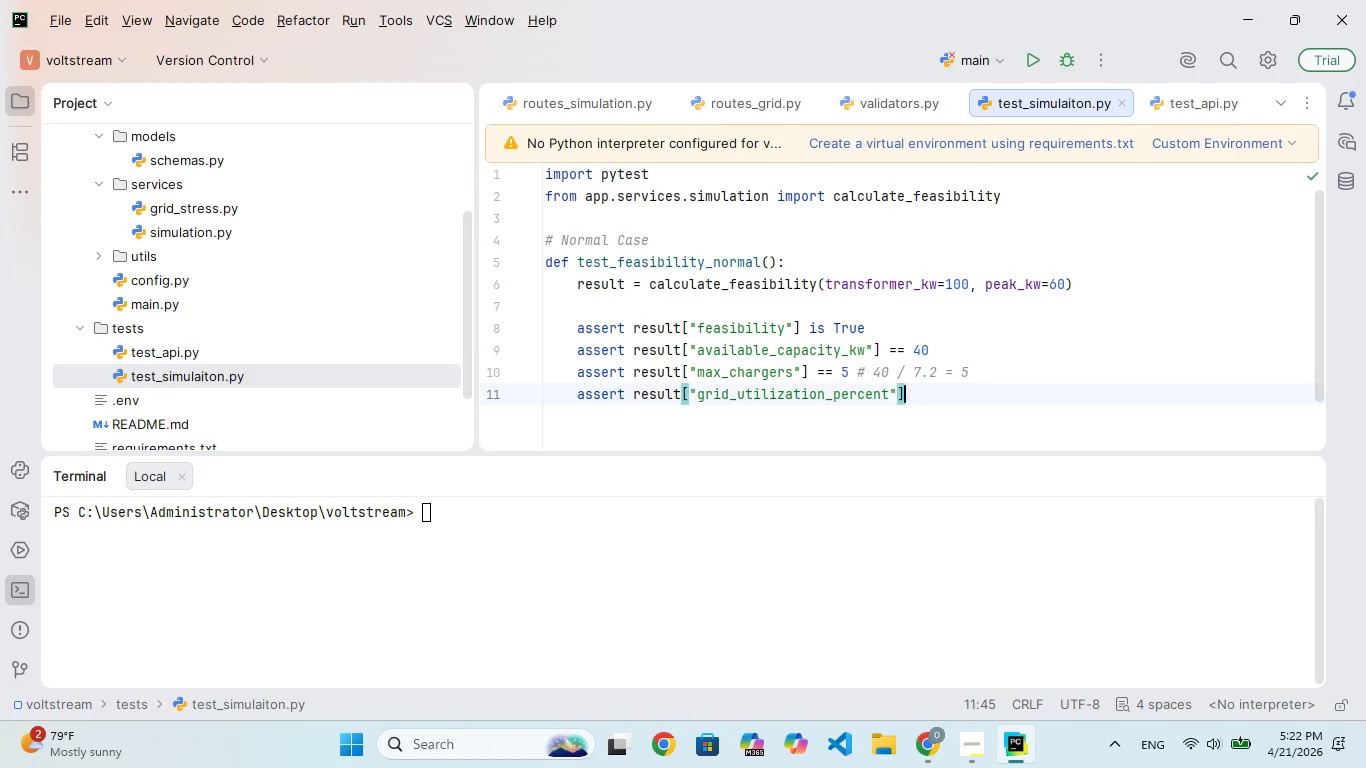 
key(ArrowRight)
 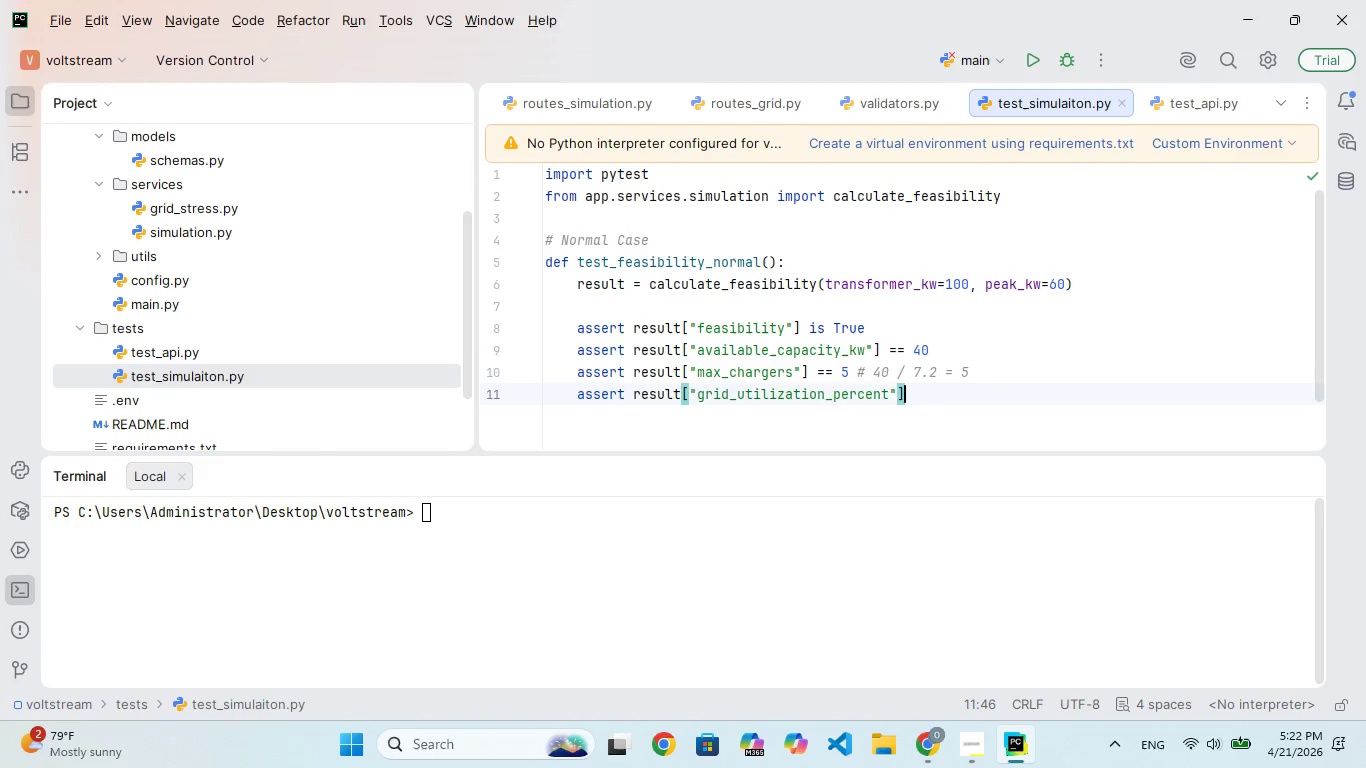 
key(ArrowRight)
 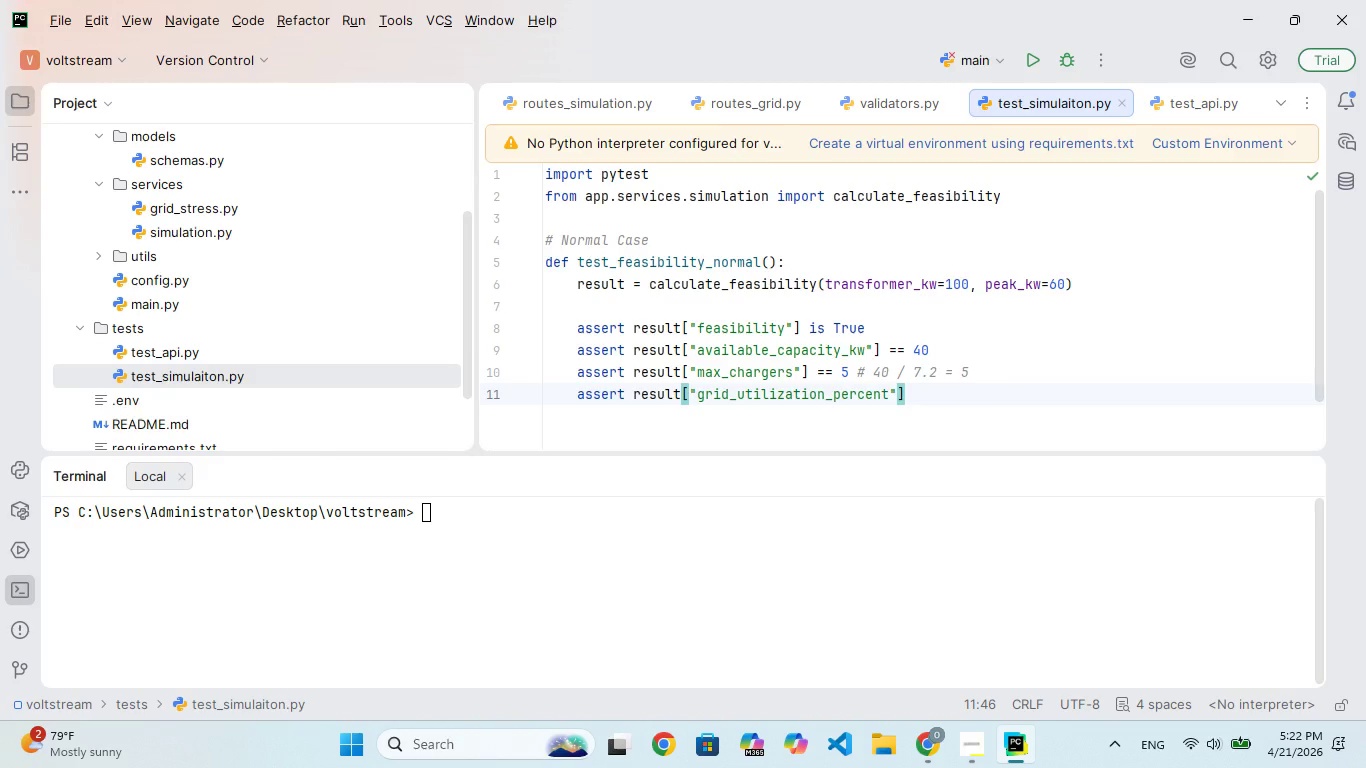 
type( == 60)
 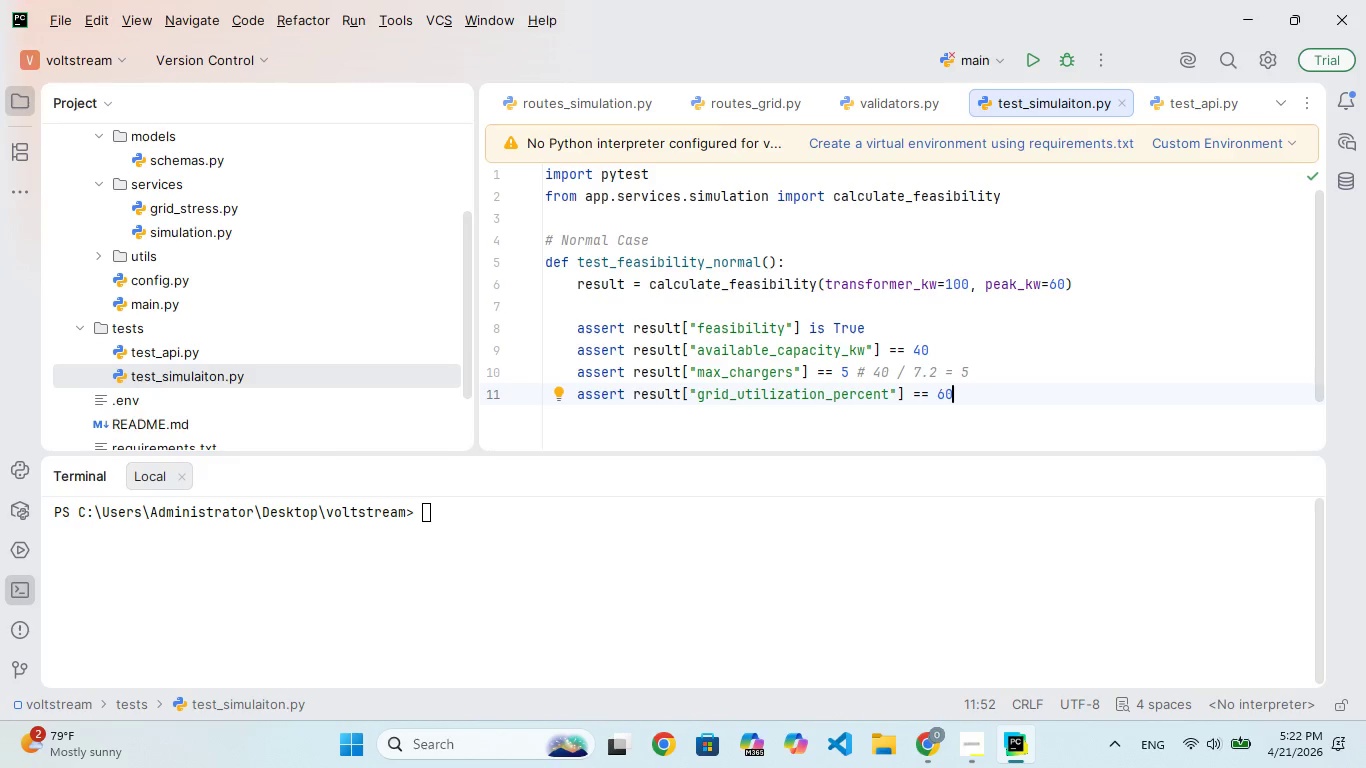 
key(Enter)
 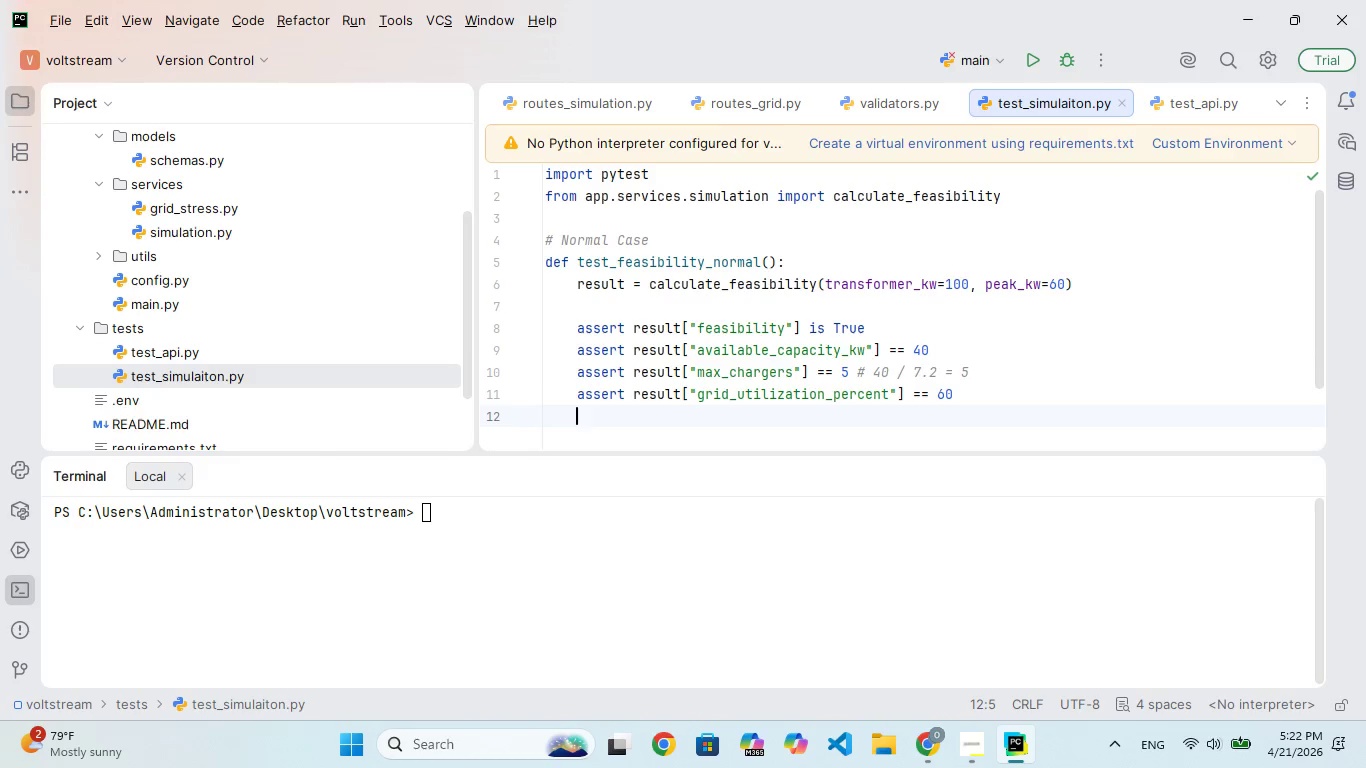 
key(Backspace)
 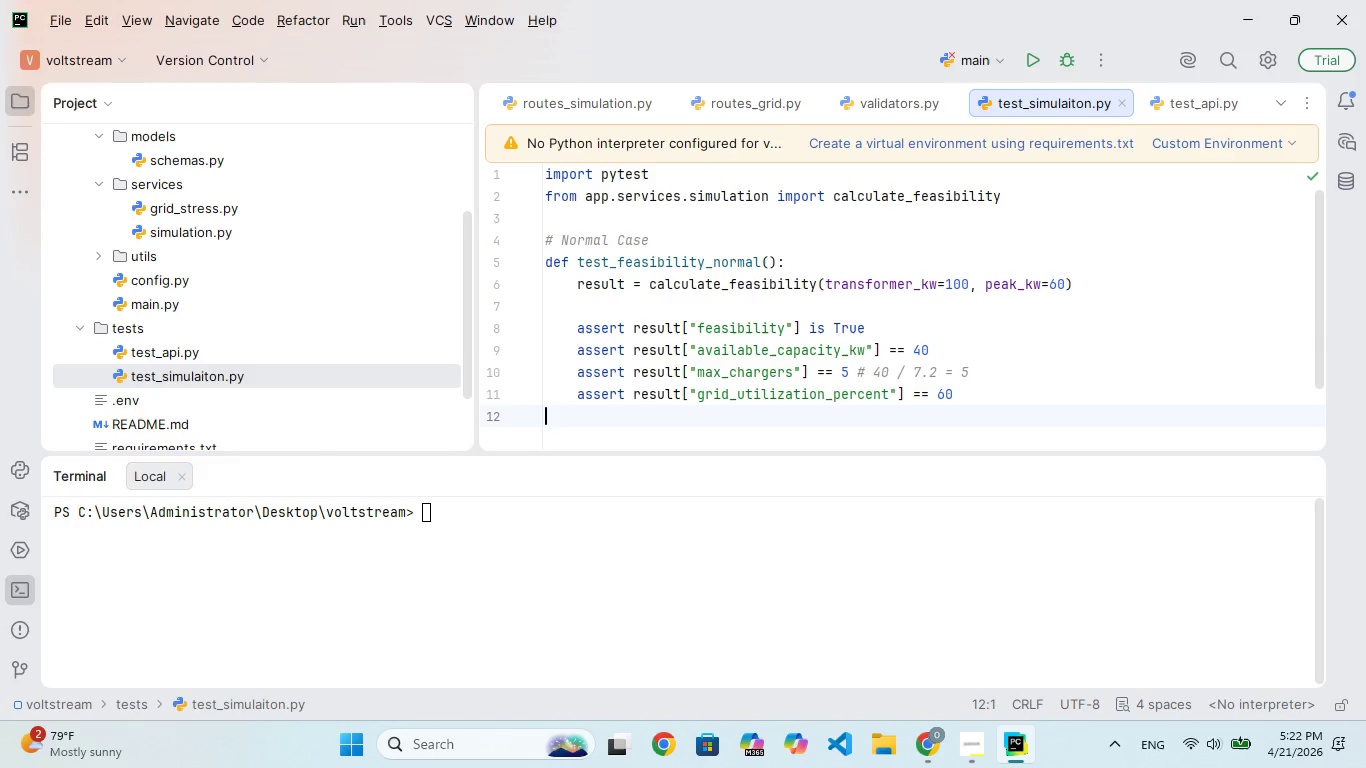 
key(Backspace)
 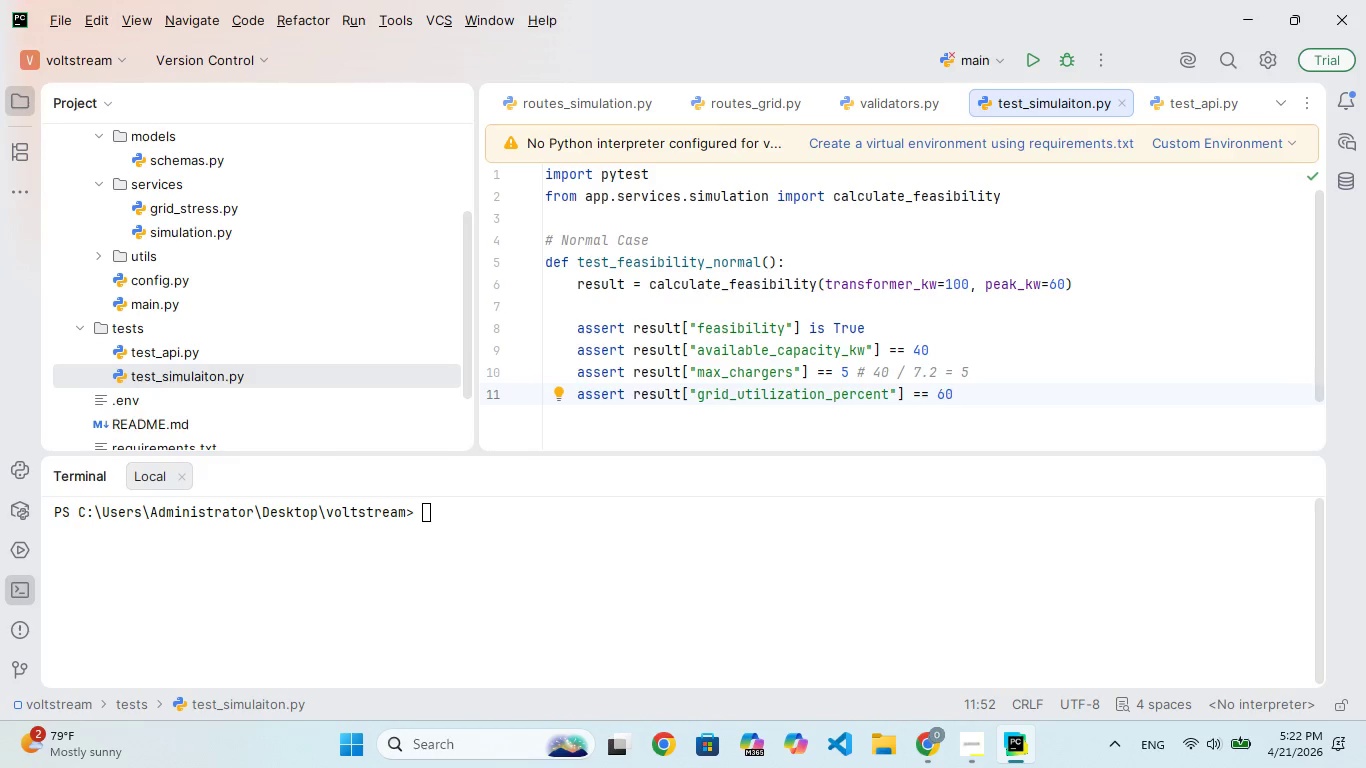 
key(Period)
 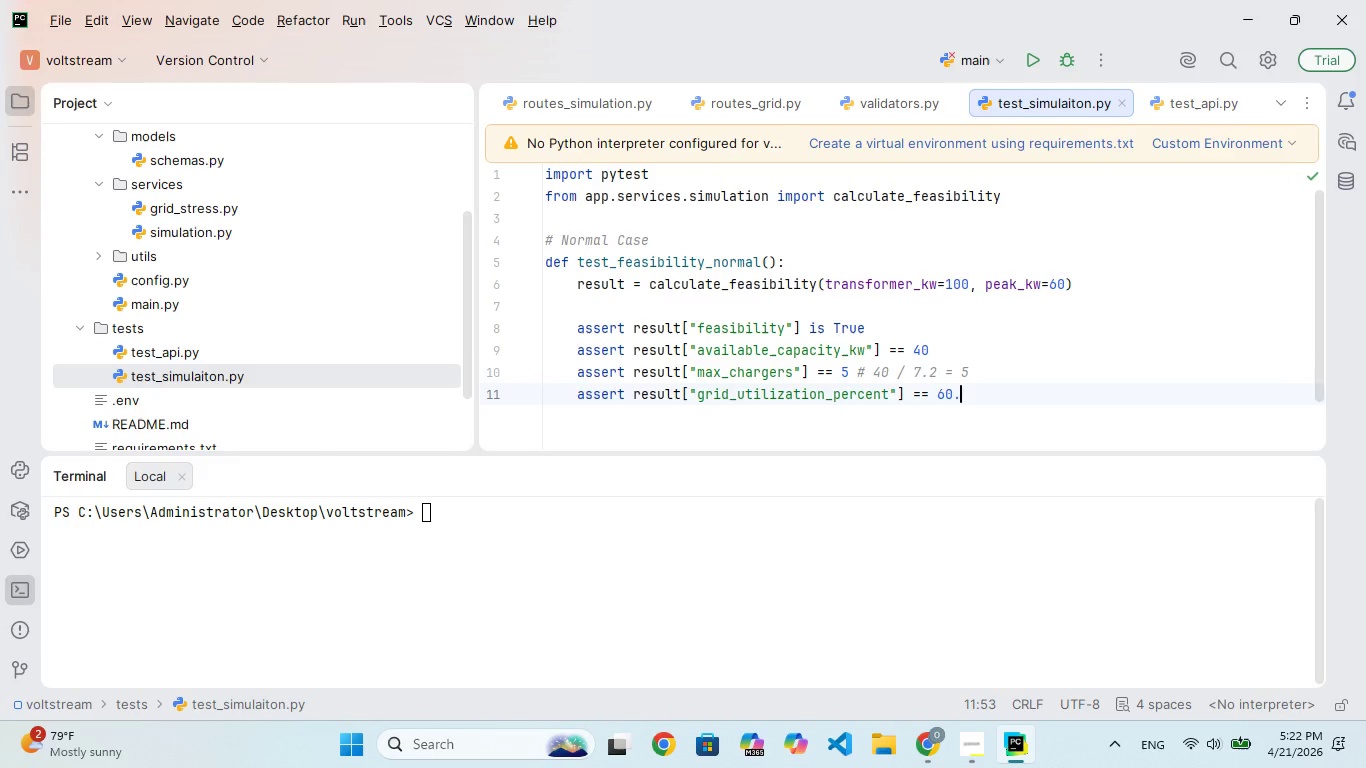 
key(0)
 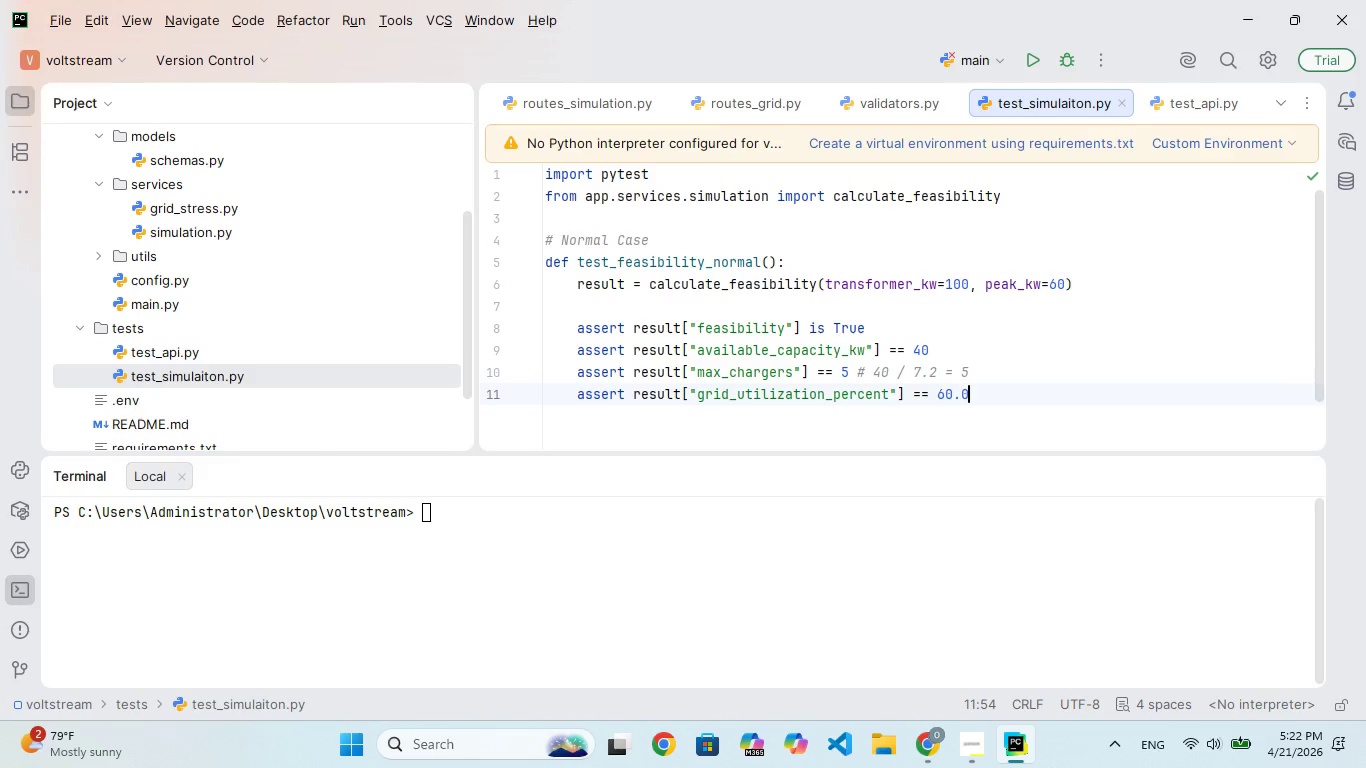 
key(Enter)
 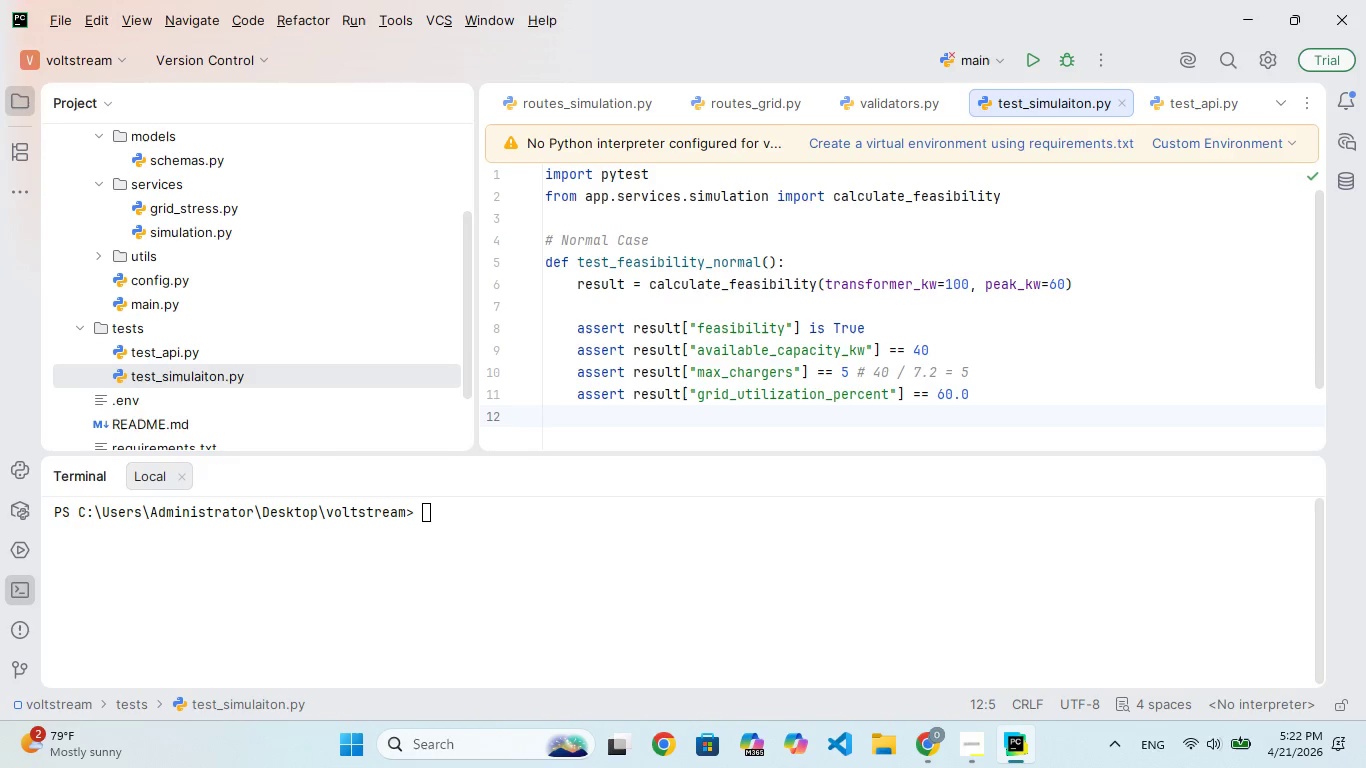 
key(Enter)
 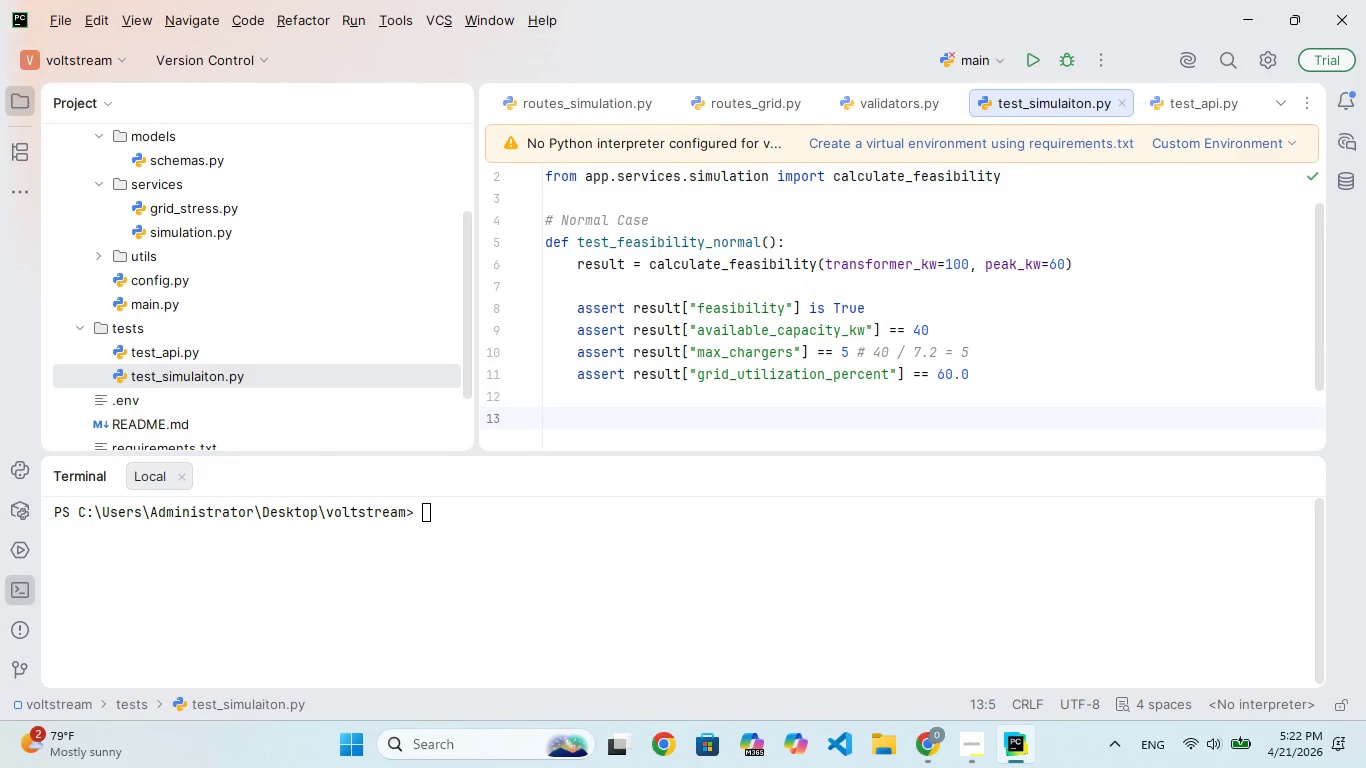 
key(Backspace)
type(# Exat Capity)
 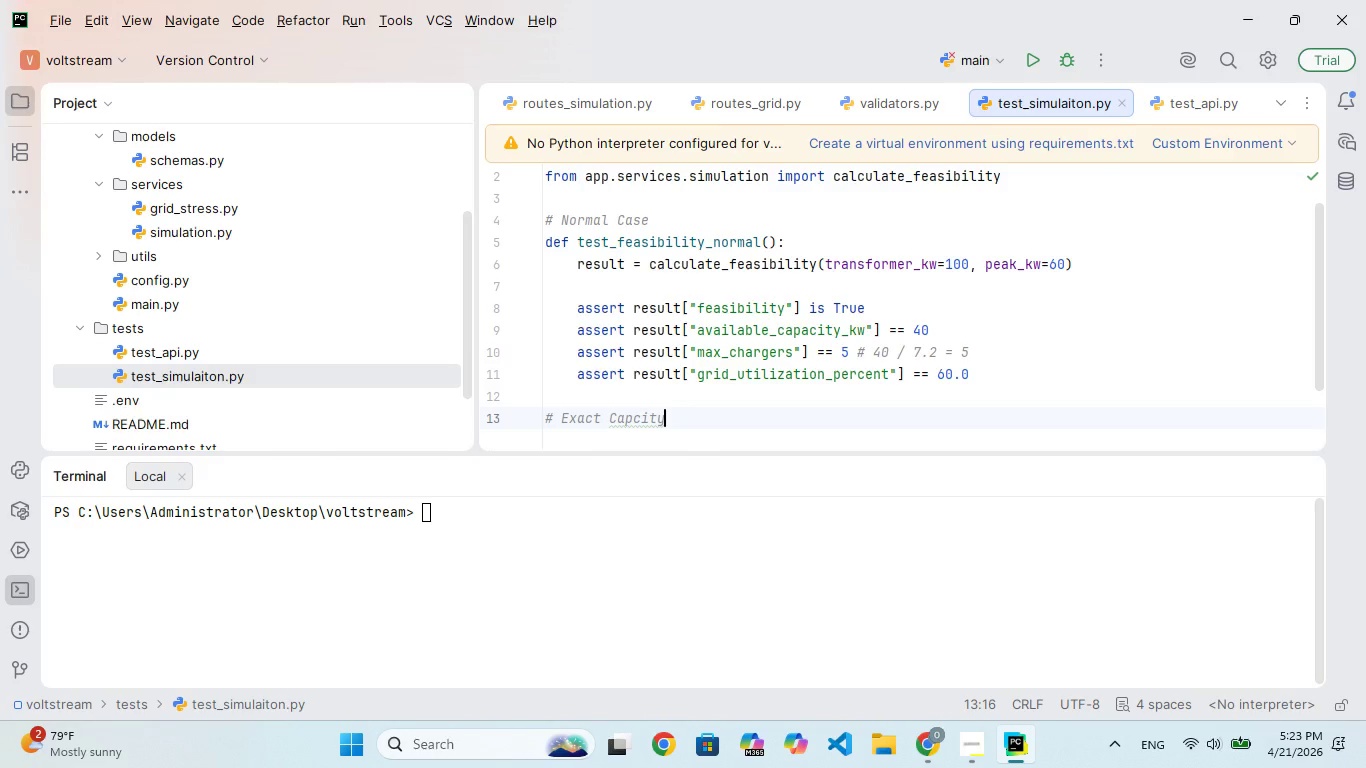 
wait(5.83)
 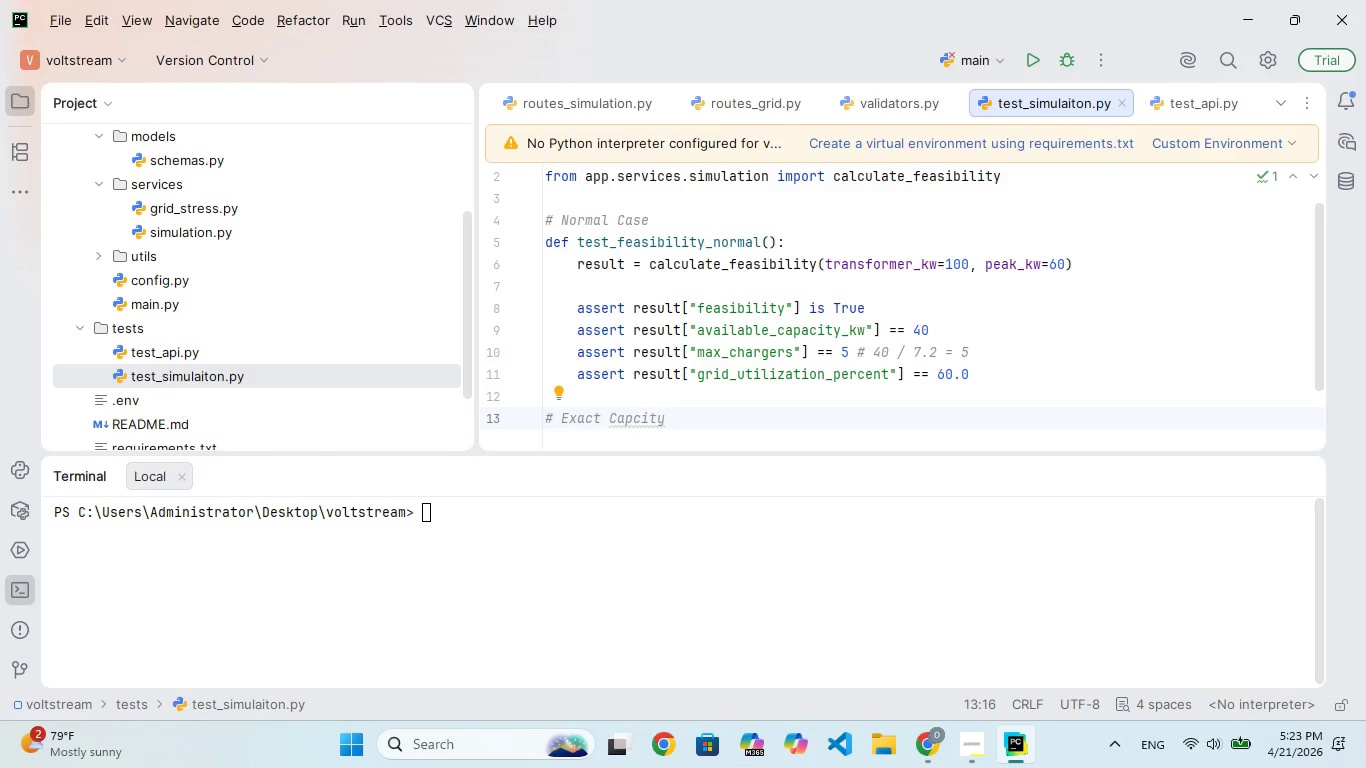 
hold_key(key=ArrowLeft, duration=0.48)
 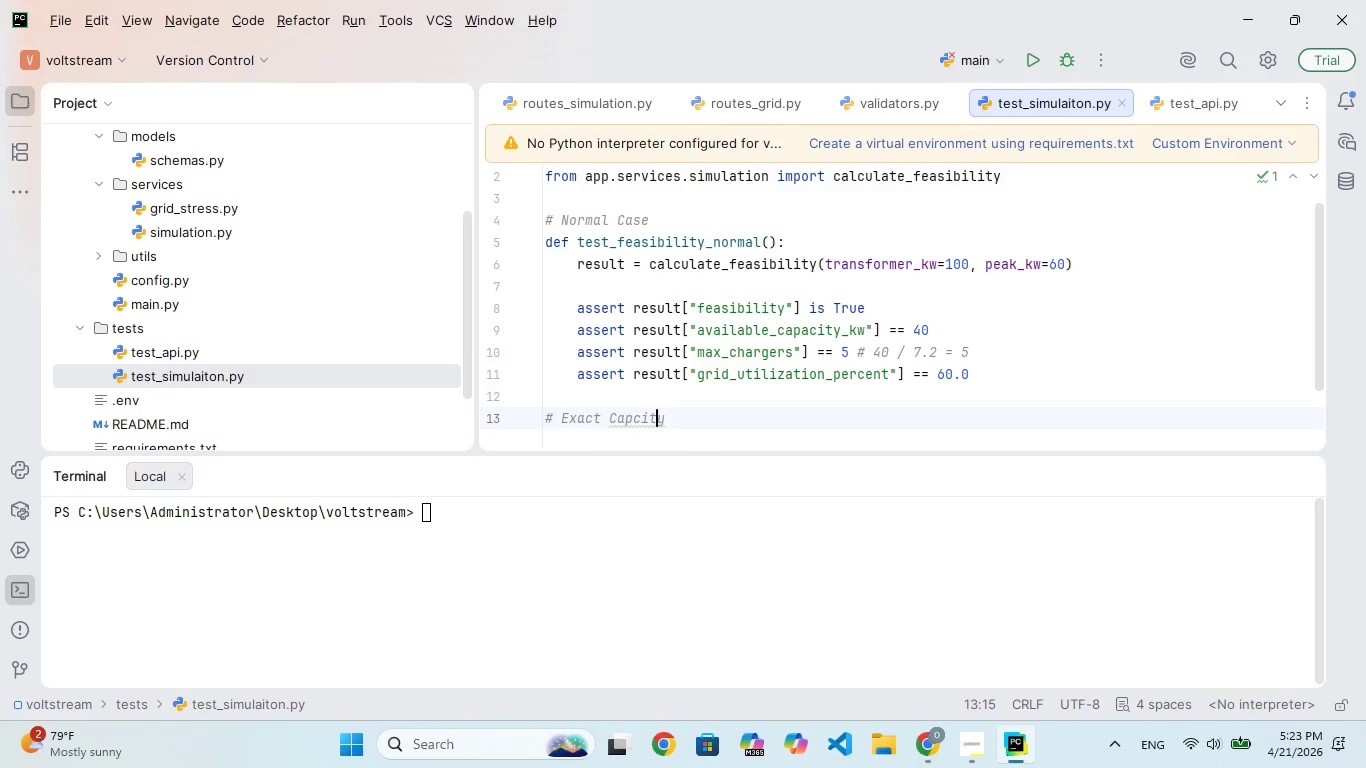 
key(ArrowLeft)
 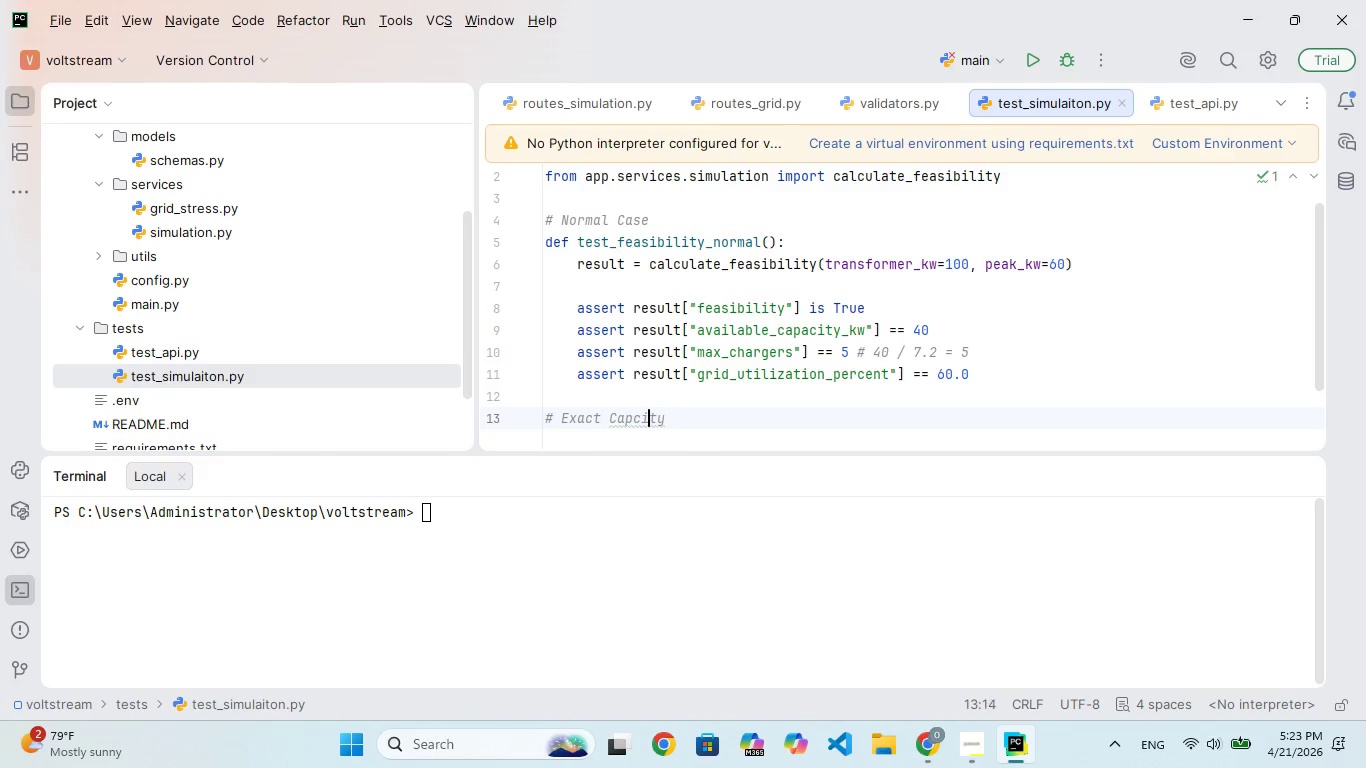 
key(ArrowLeft)
 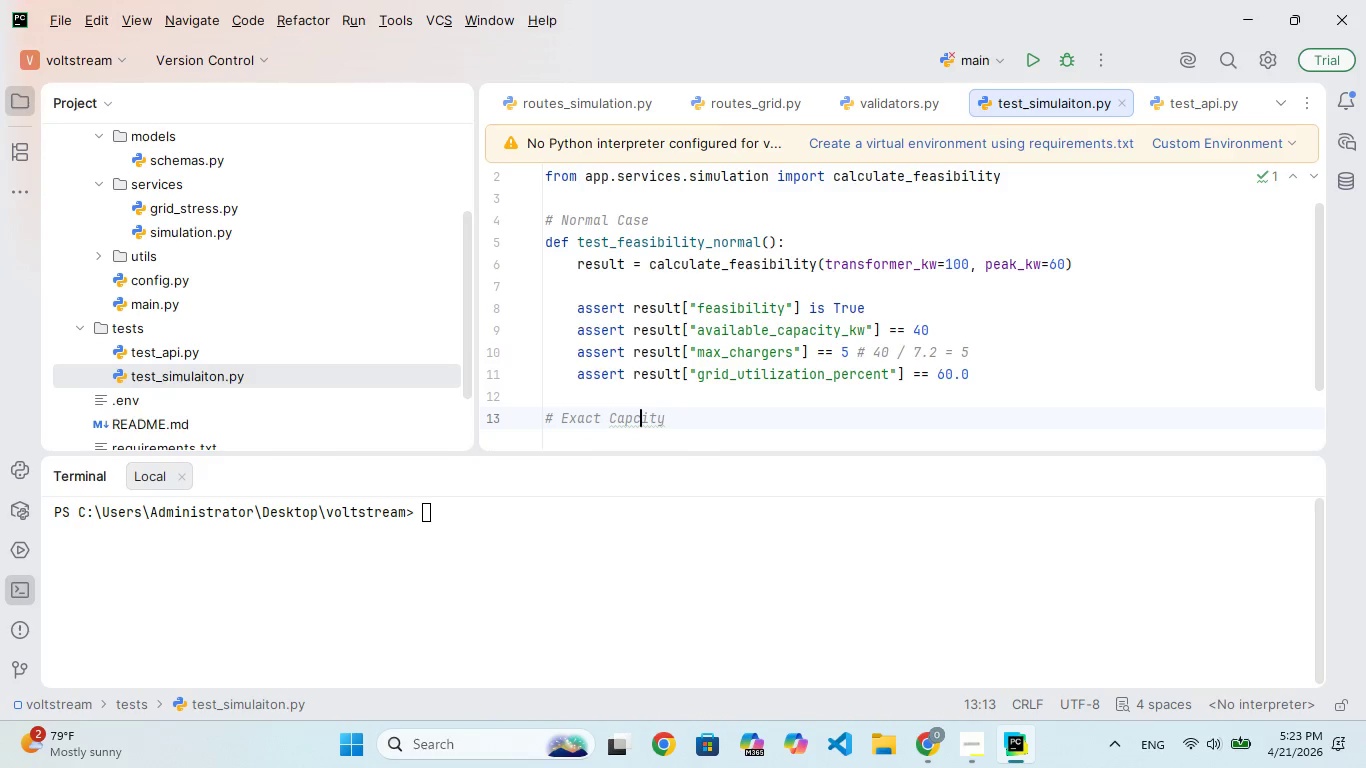 
key(ArrowLeft)
 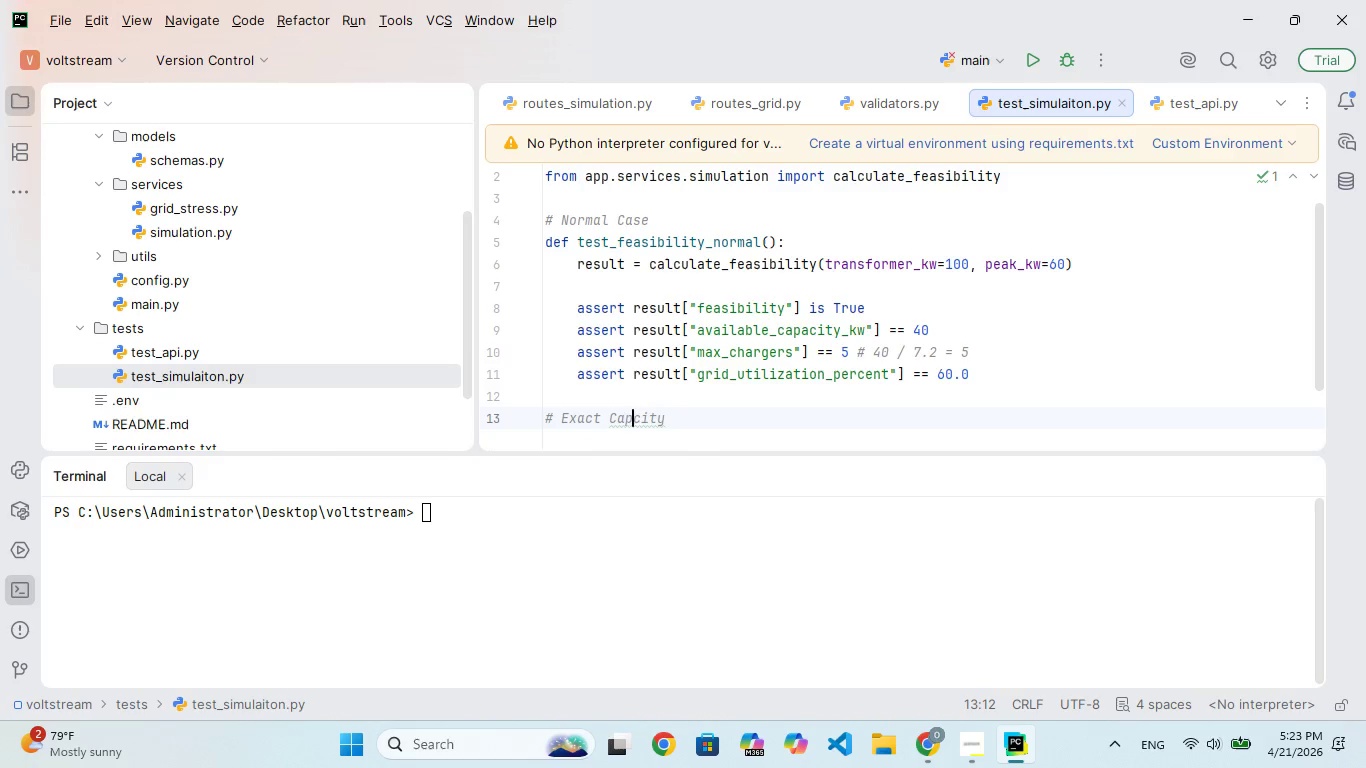 
type(a Match (F)
key(Backspace)
type(Ede Case))
 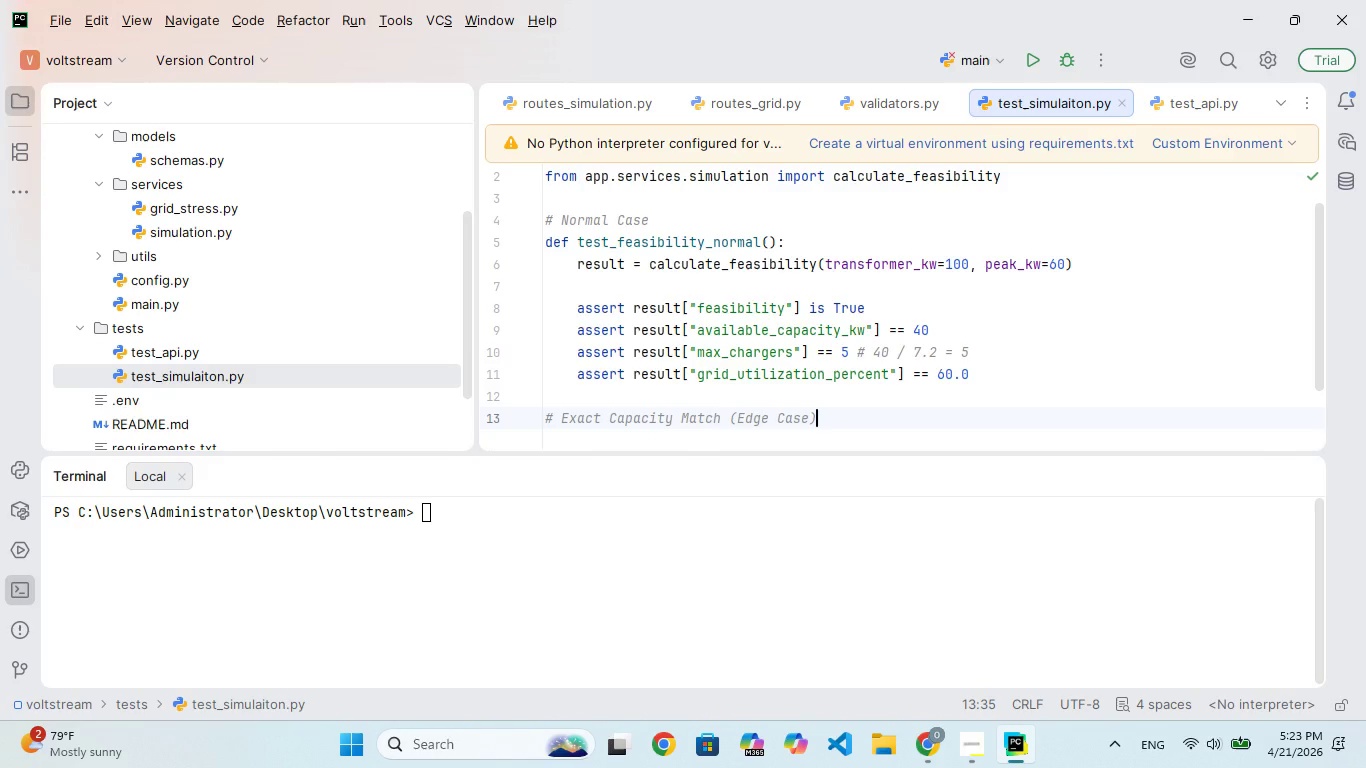 
hold_key(key=ArrowRight, duration=0.61)
 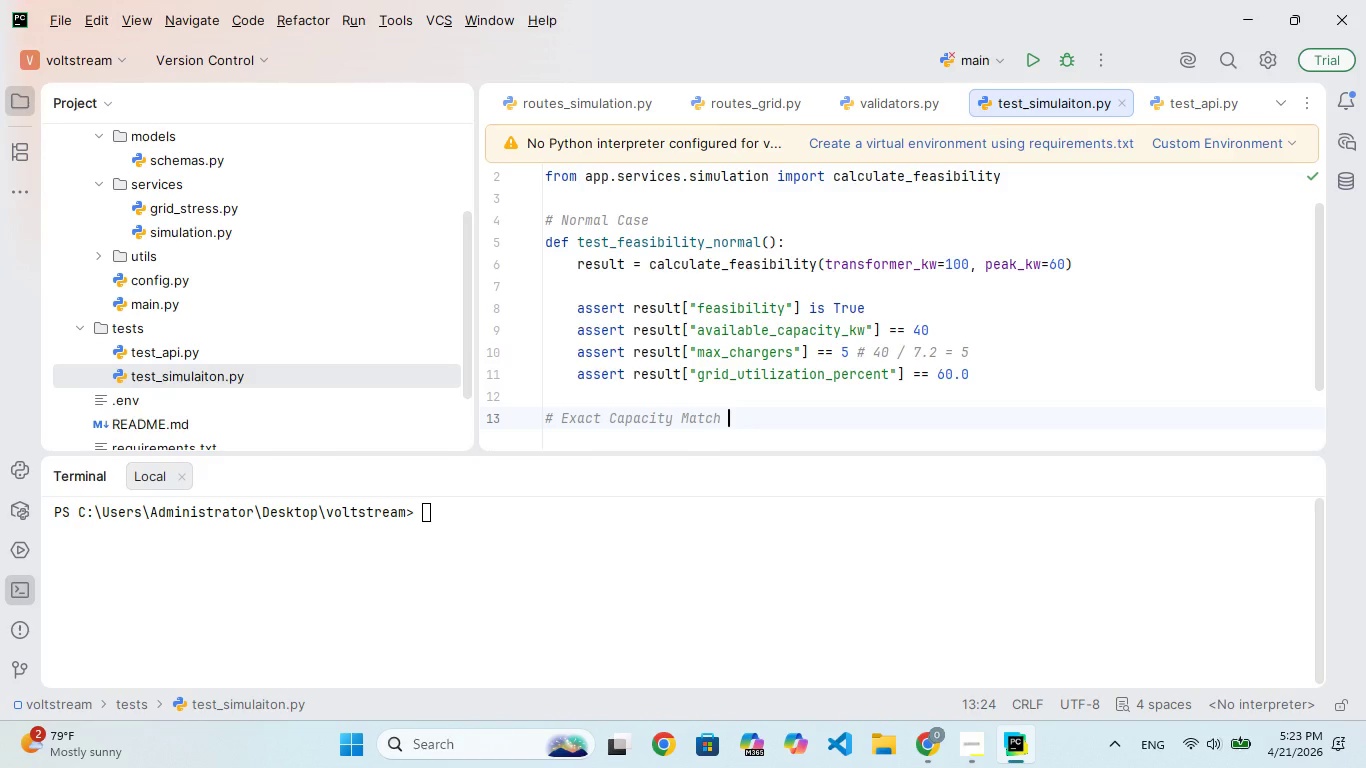 
hold_key(key=G, duration=0.31)
 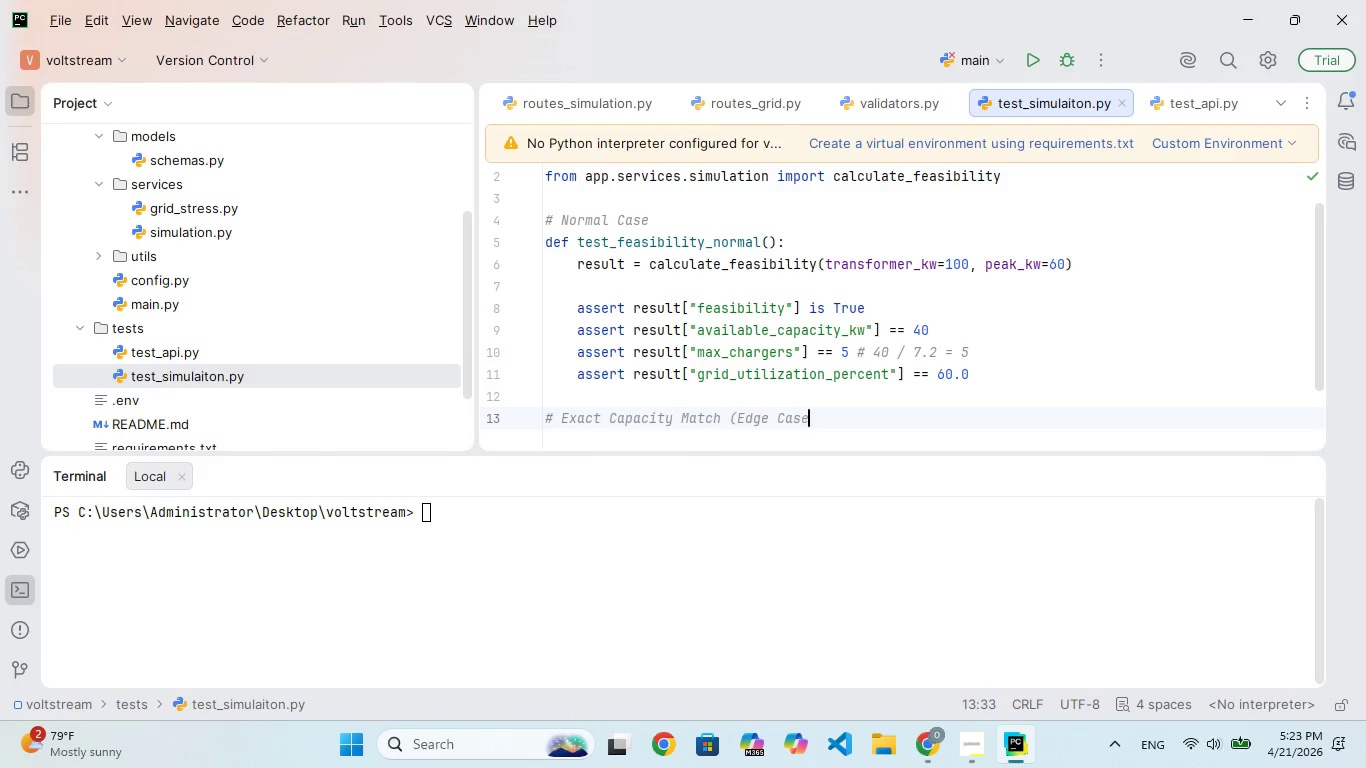 
key(Enter)
 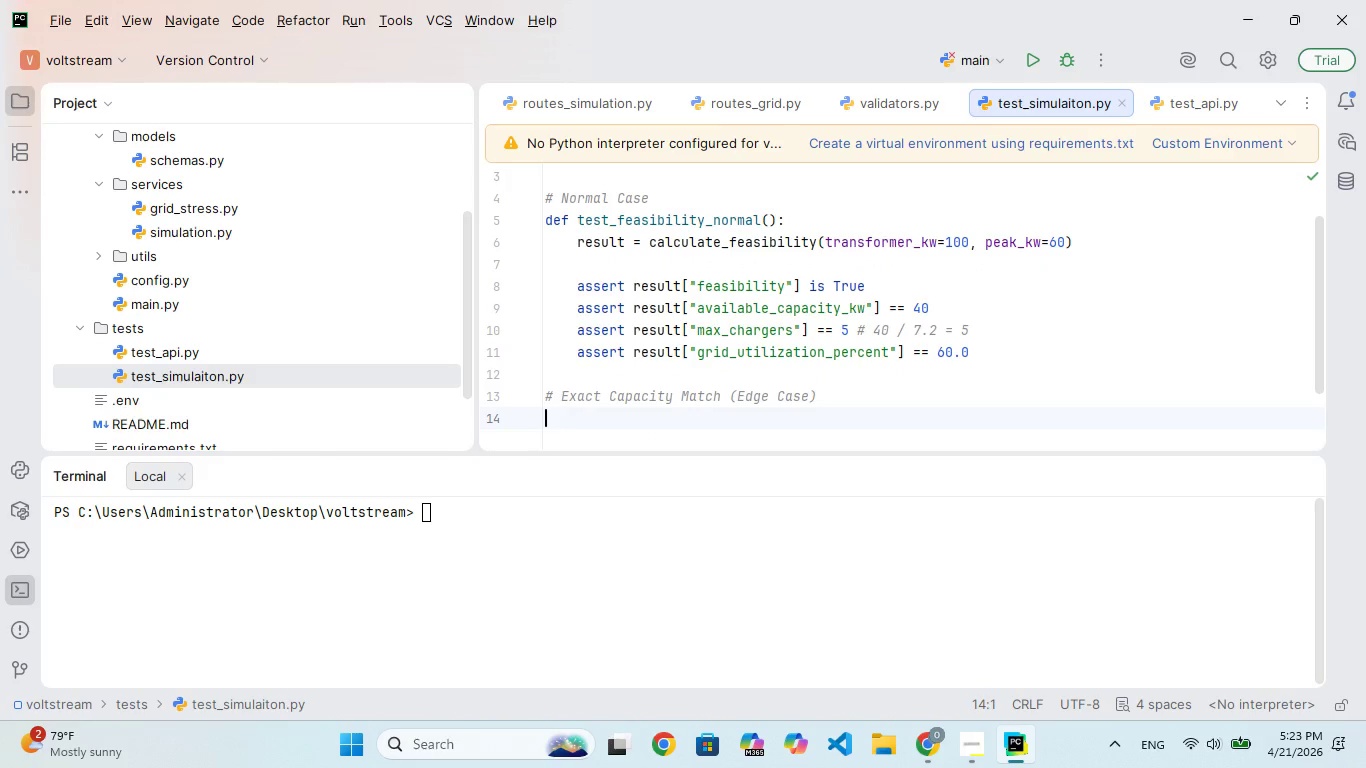 
type(def )
 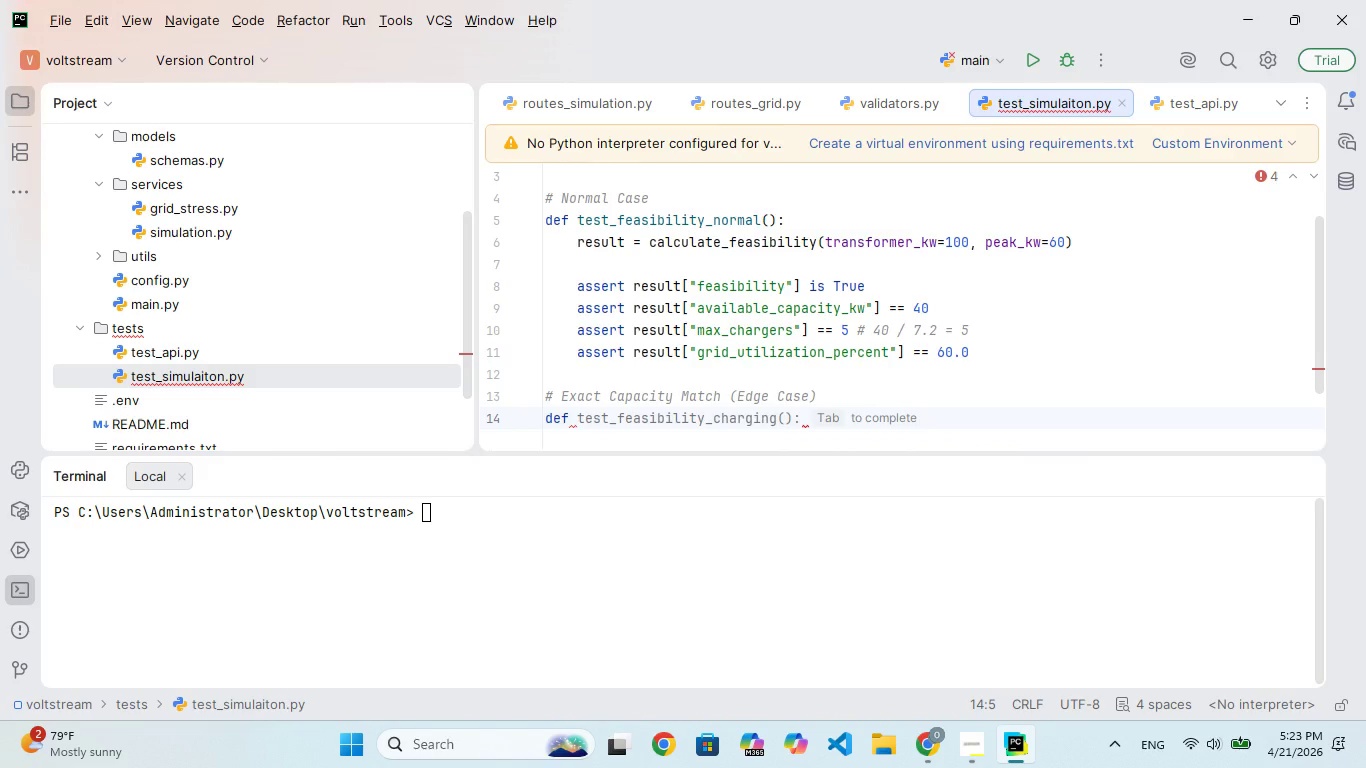 
wait(9.58)
 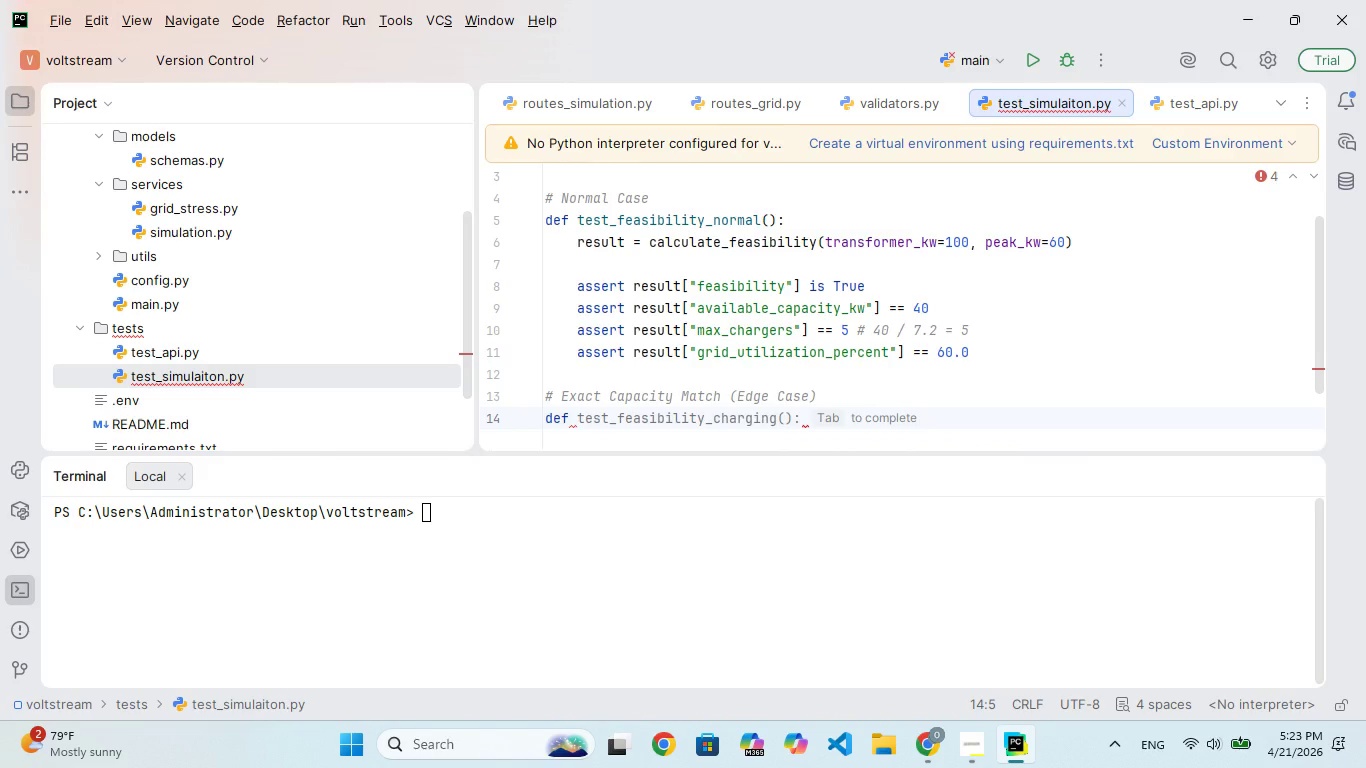 
type(tet_feasibility)
 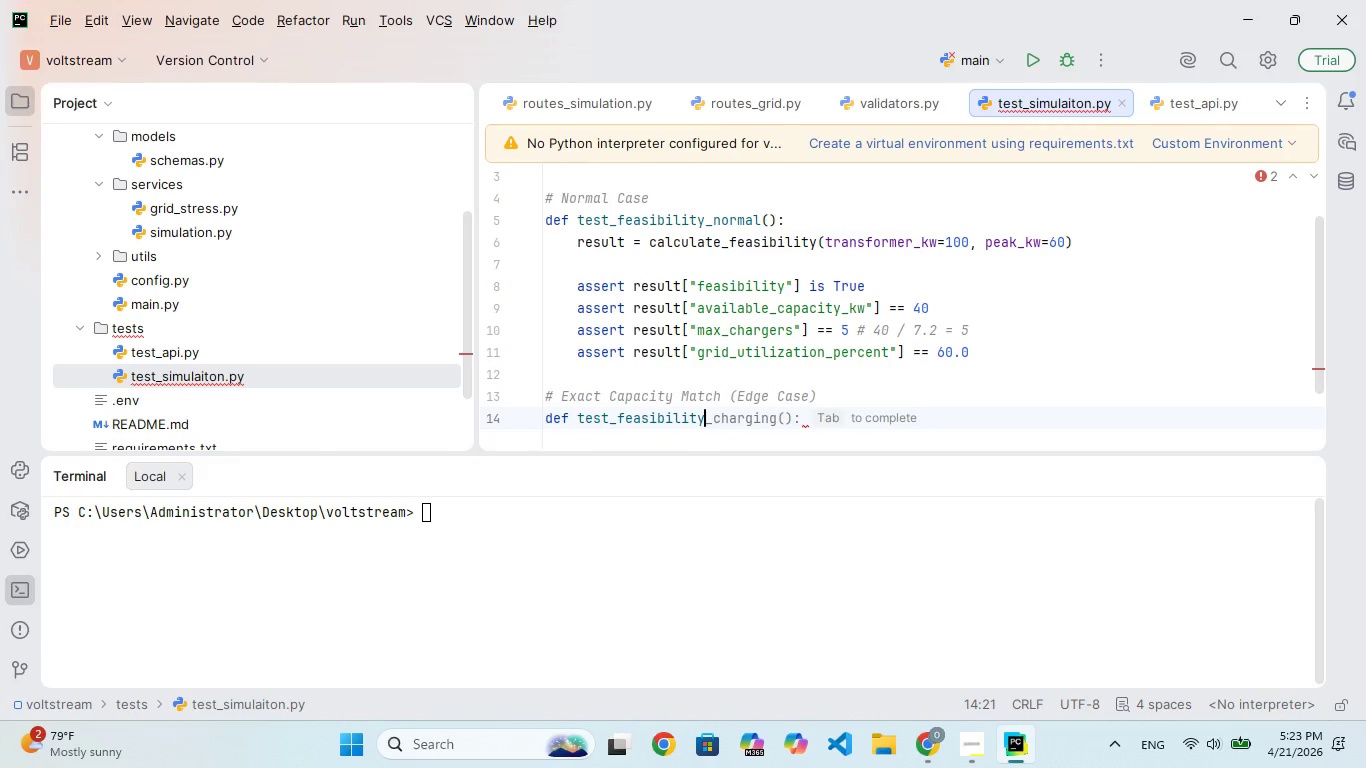 
wait(7.42)
 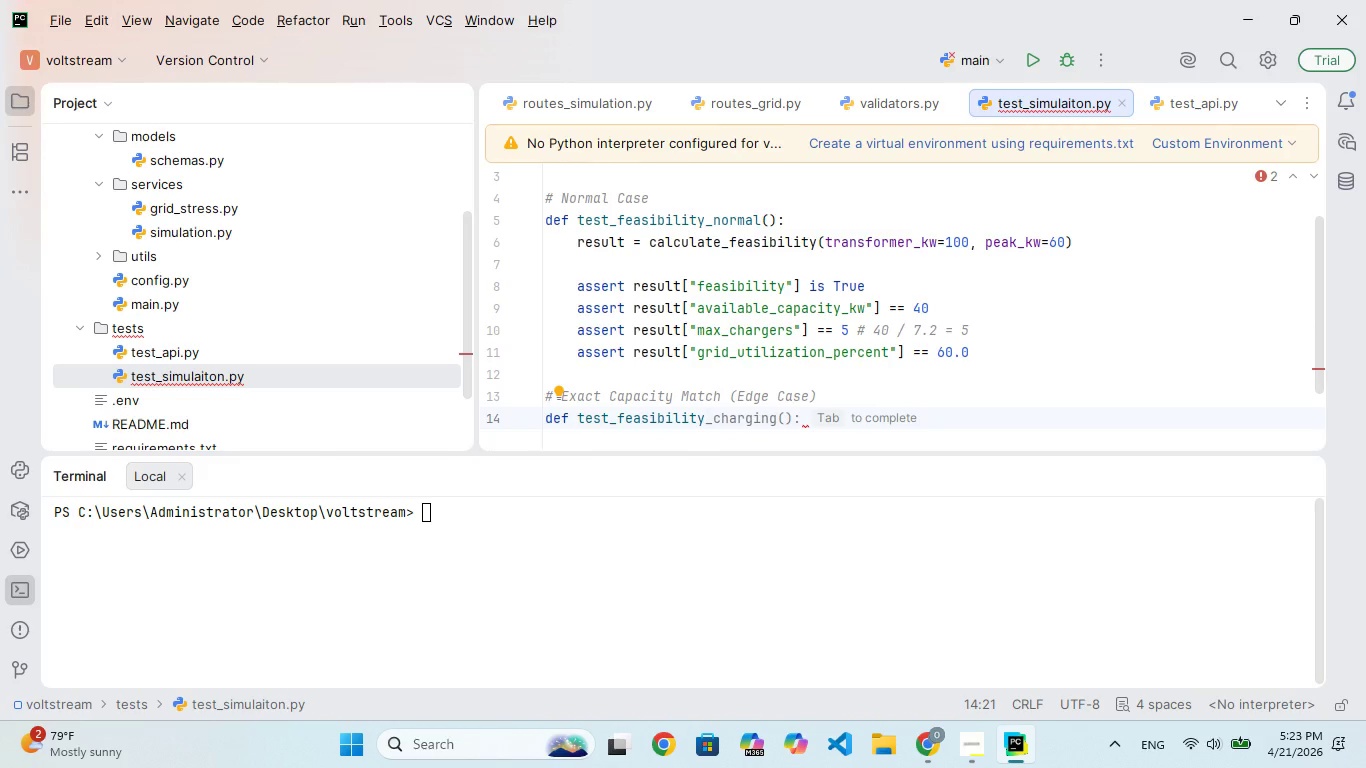 
hold_key(key=Backspace, duration=0.73)
 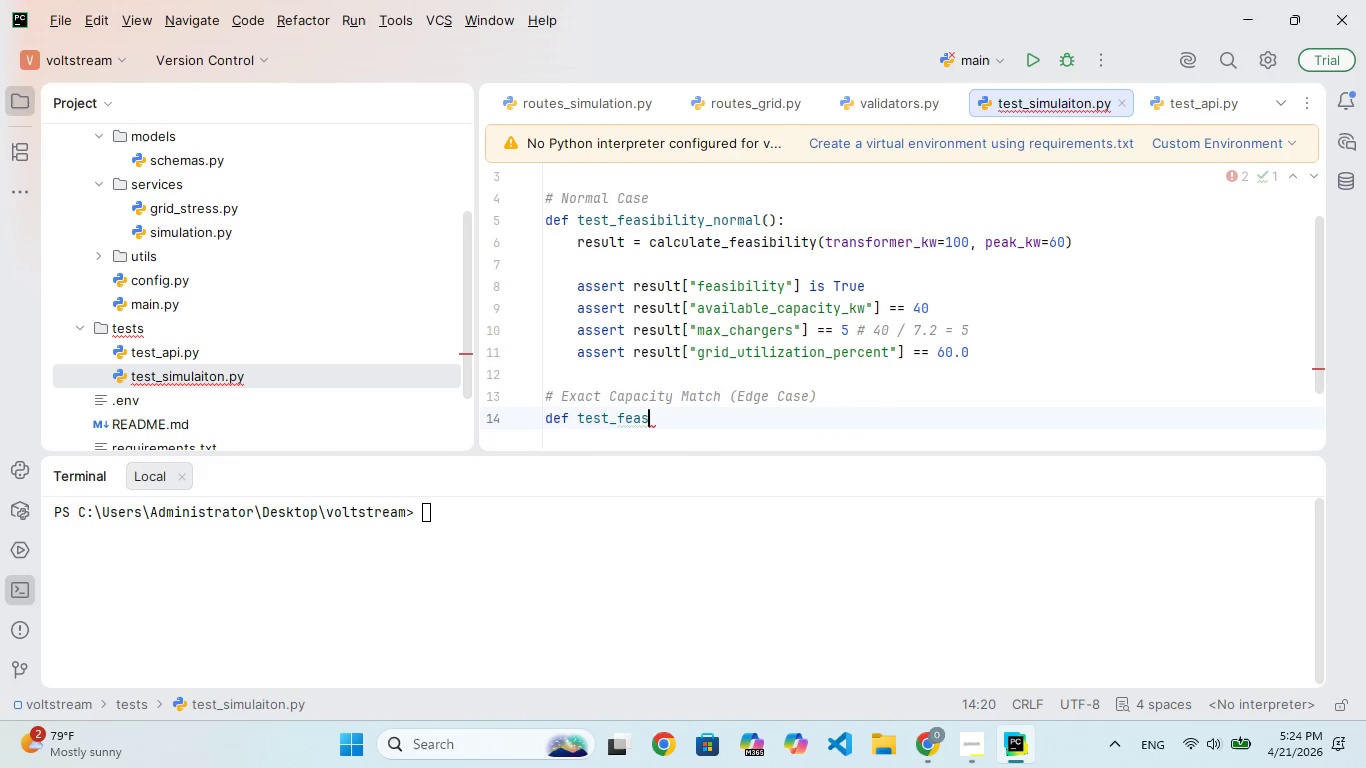 
key(Backspace)
key(Backspace)
key(Backspace)
key(Backspace)
type(no_avaiabe_capacity)
 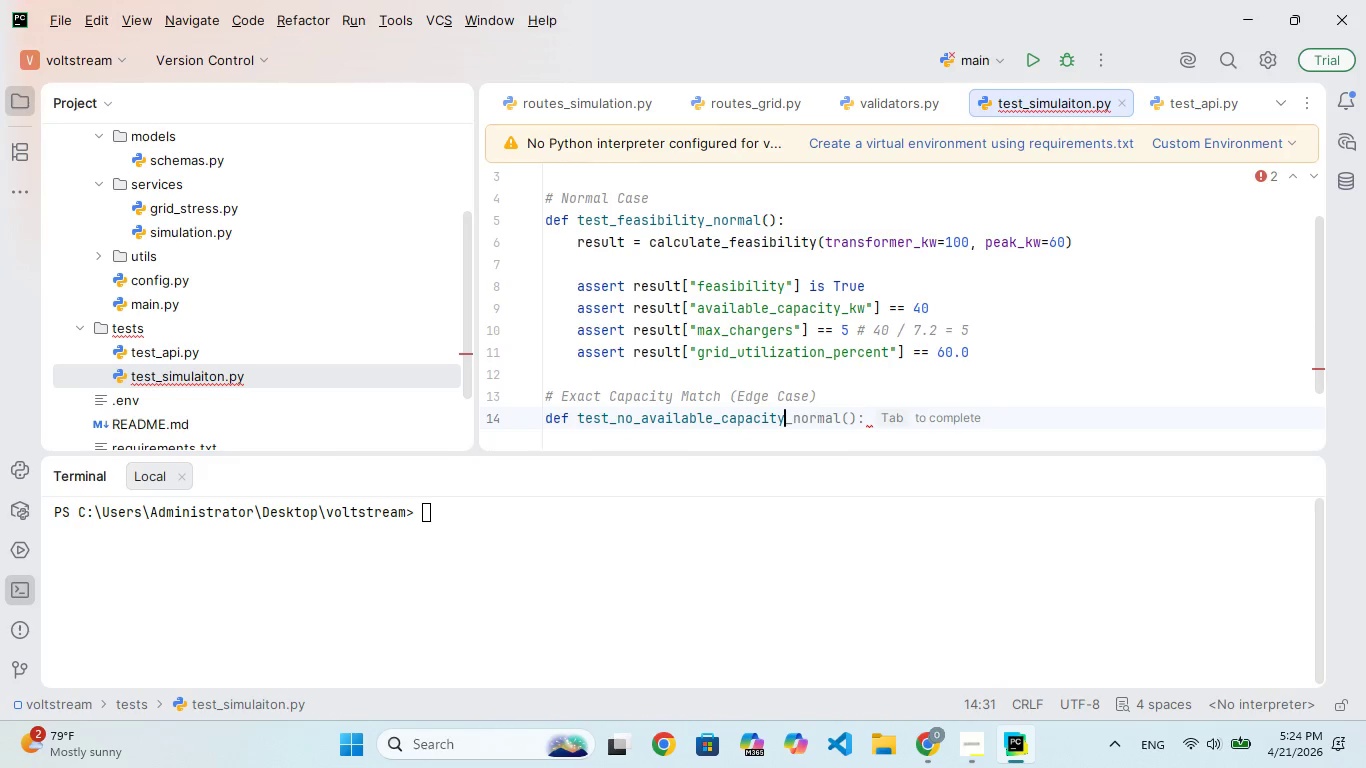 
 